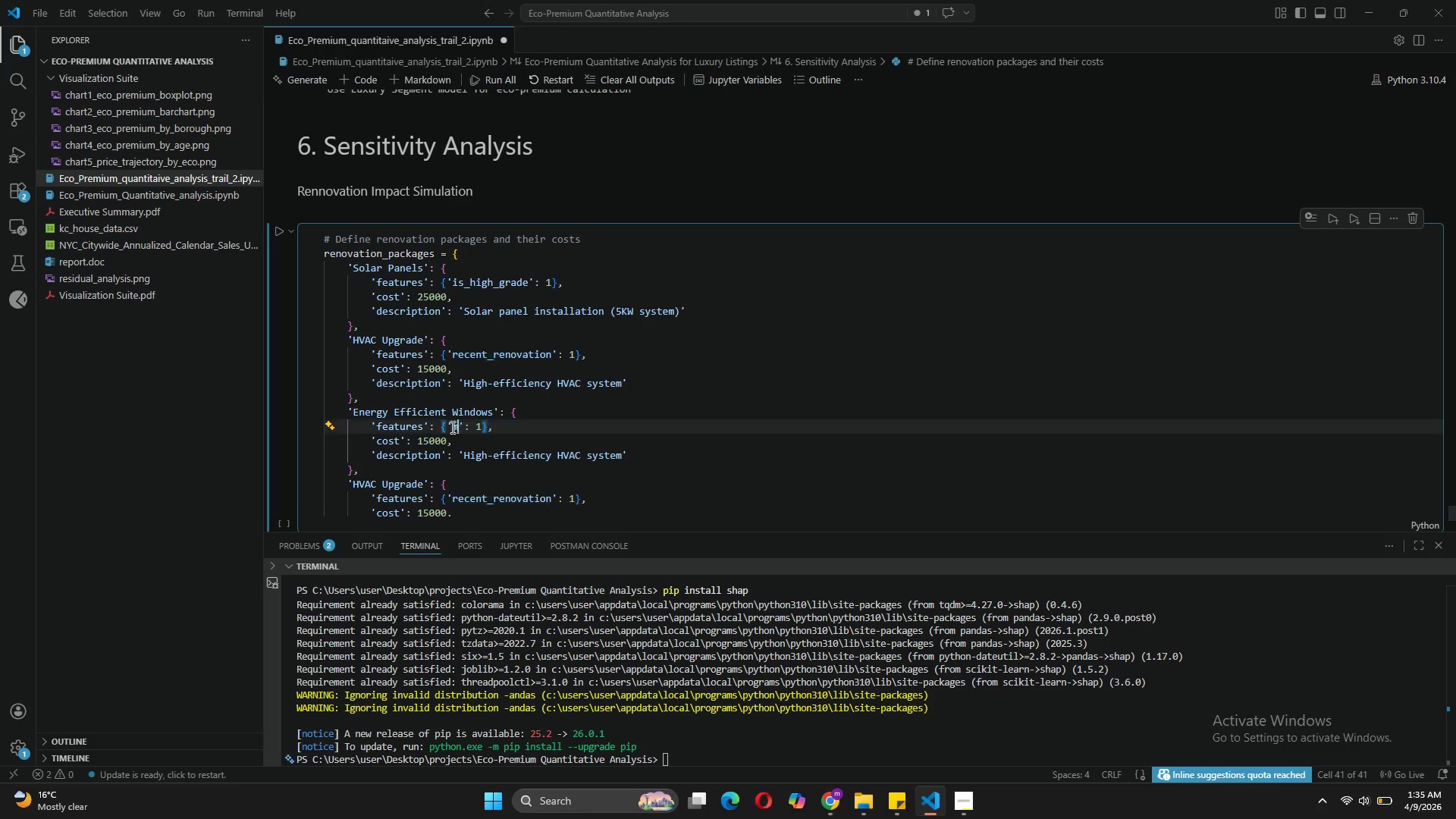 
type(modern_construction)
 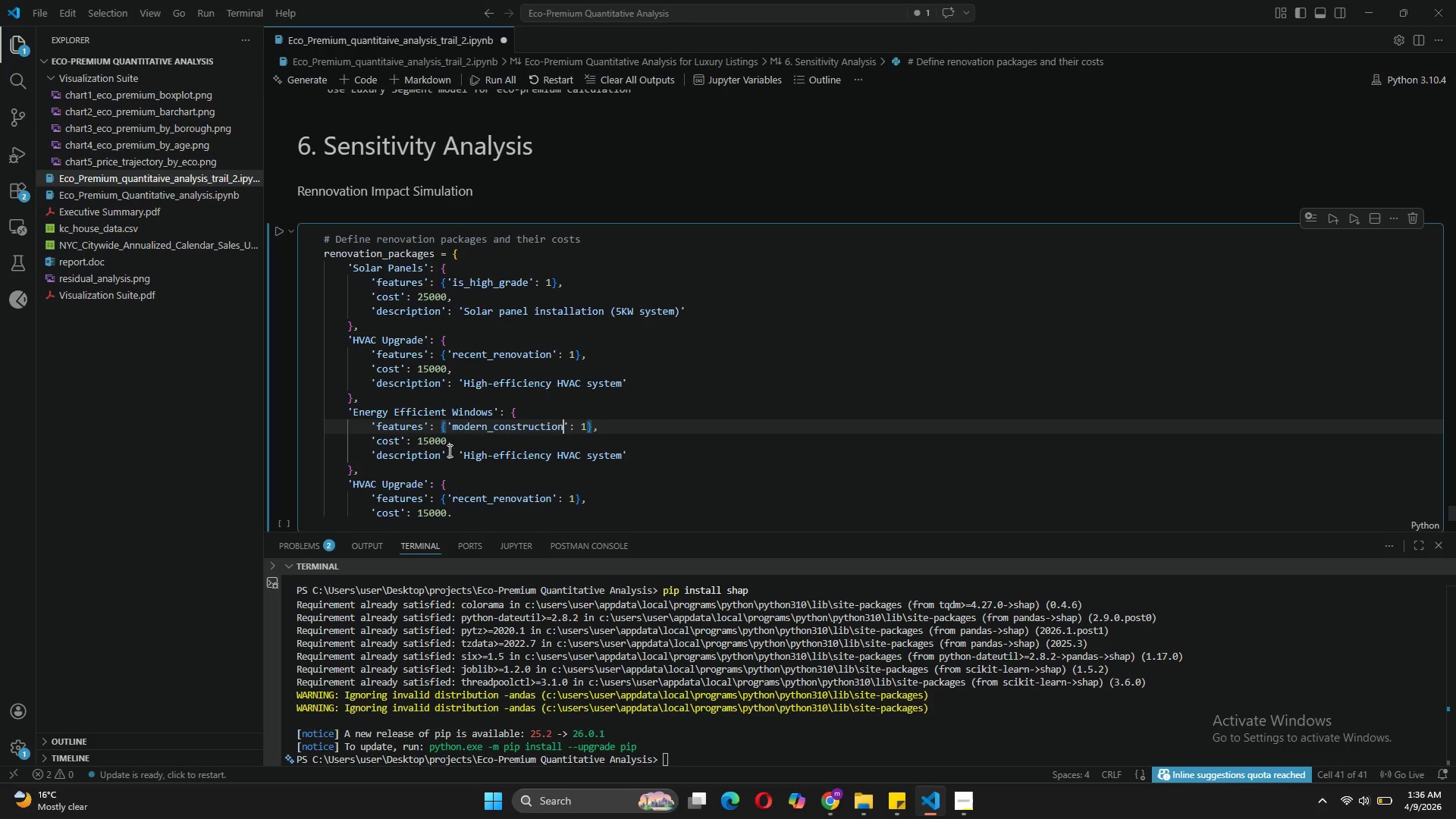 
left_click([422, 445])
 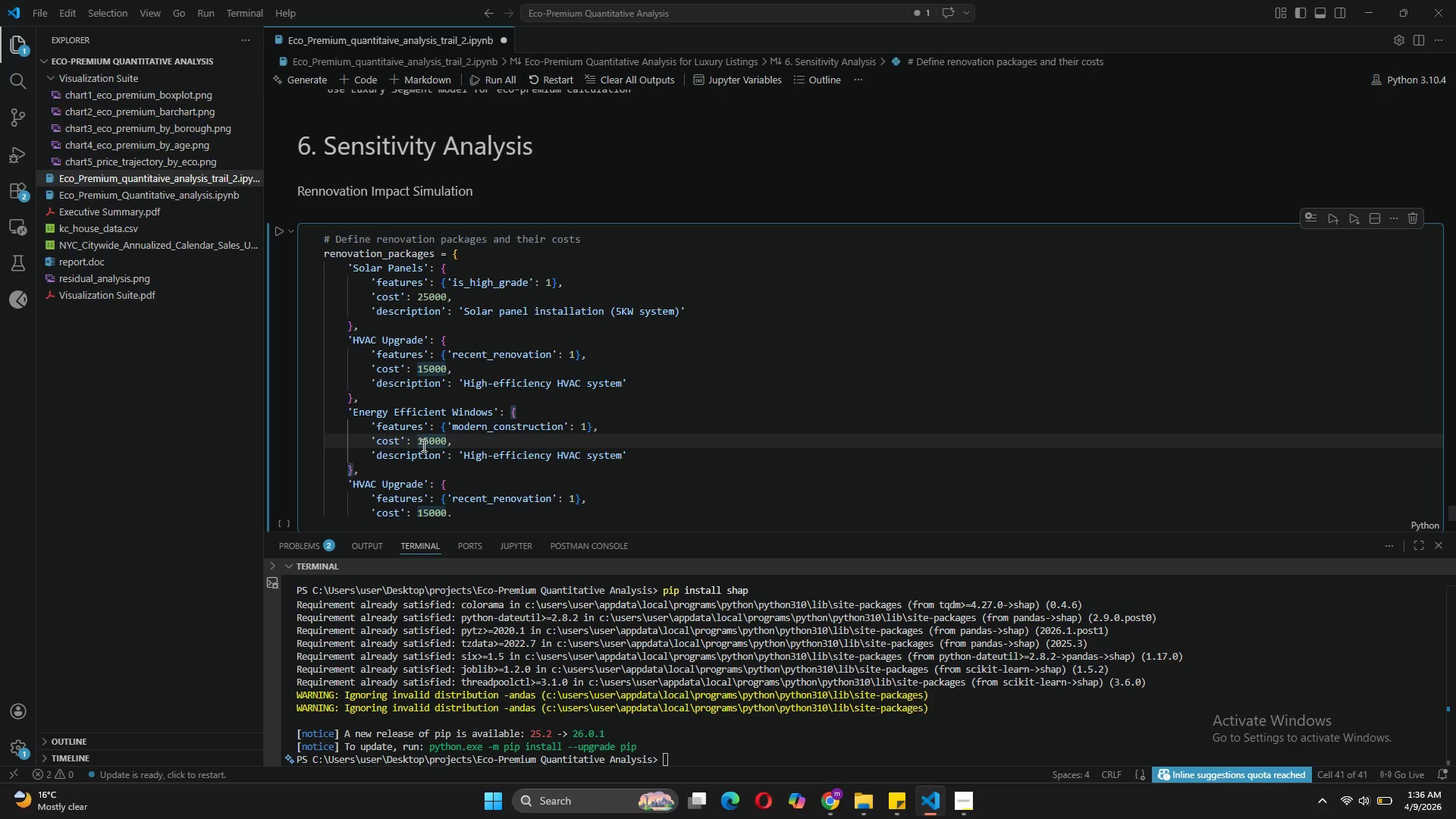 
key(ArrowRight)
 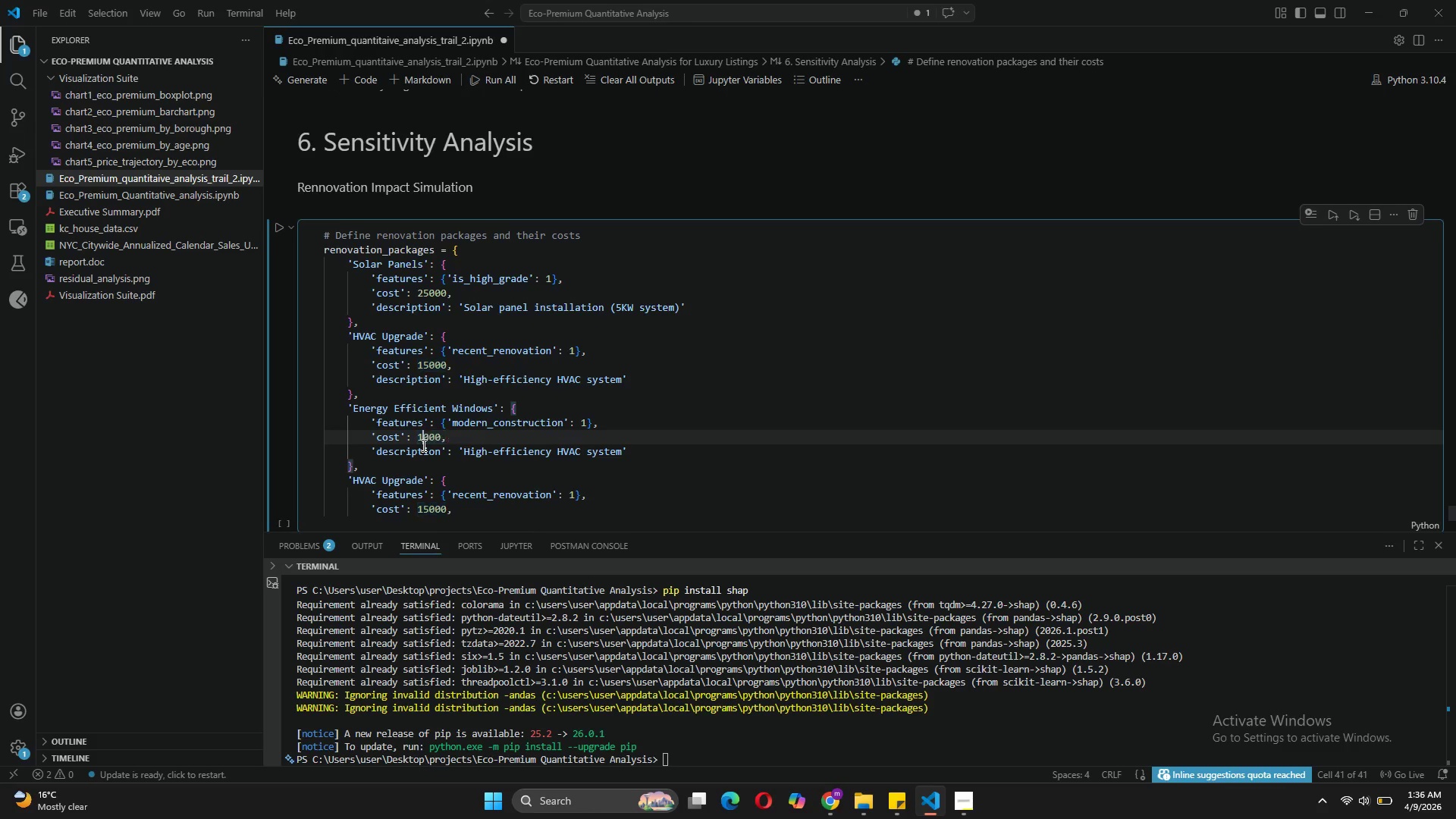 
key(Backspace)
key(Backspace)
type(20)
 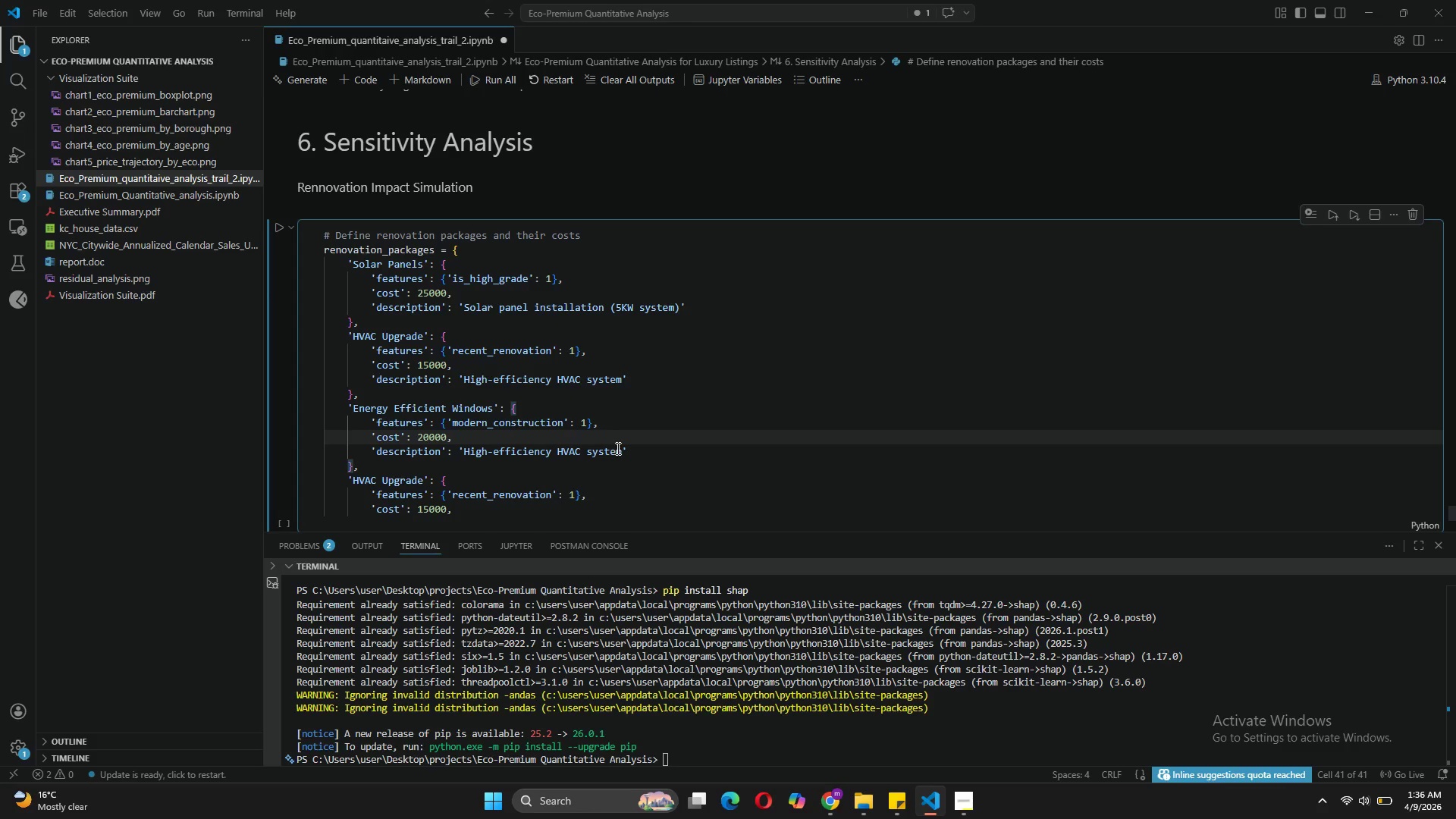 
left_click_drag(start_coordinate=[622, 444], to_coordinate=[464, 447])
 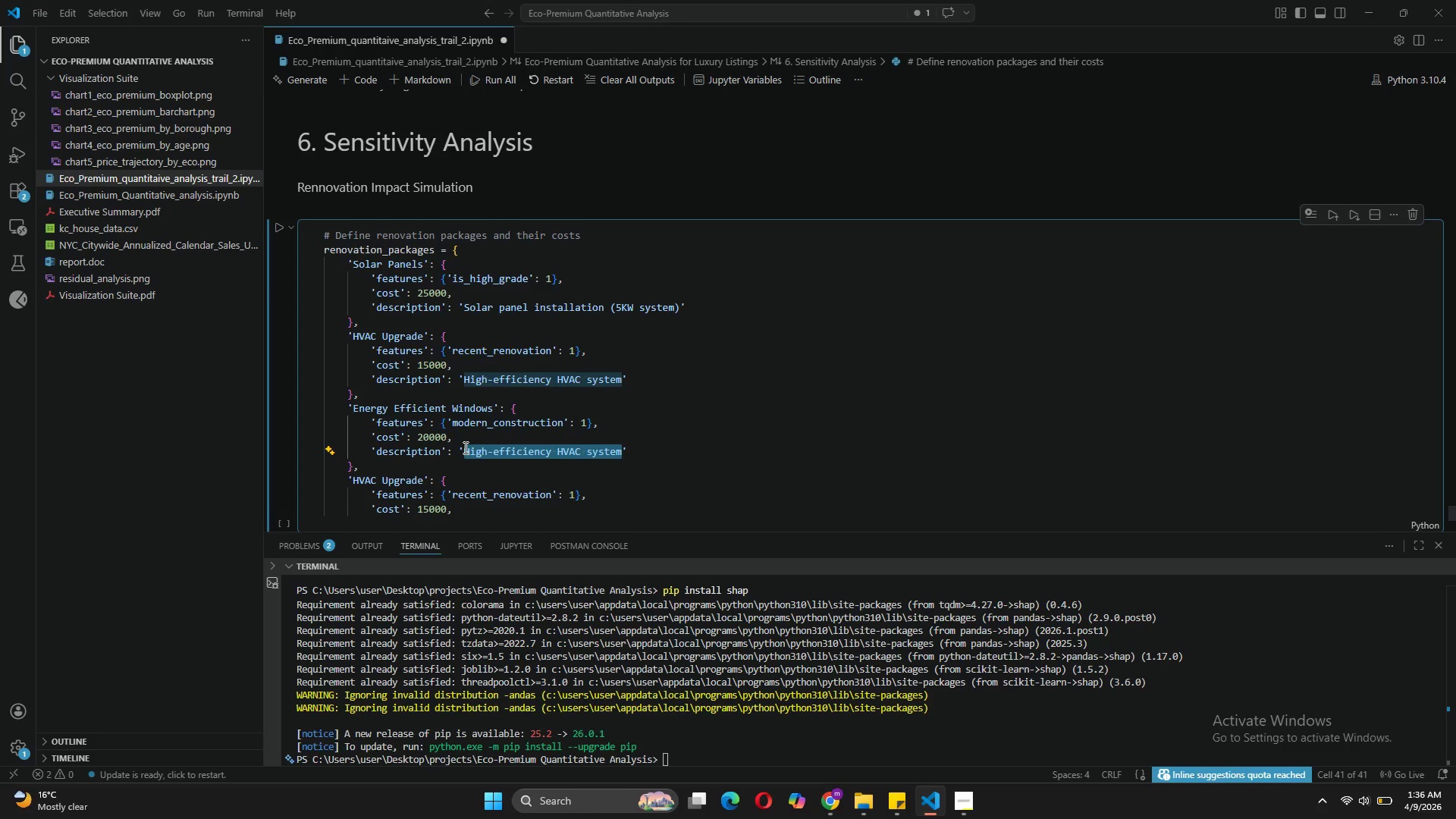 
type(Double )
key(Backspace)
type(pane )
 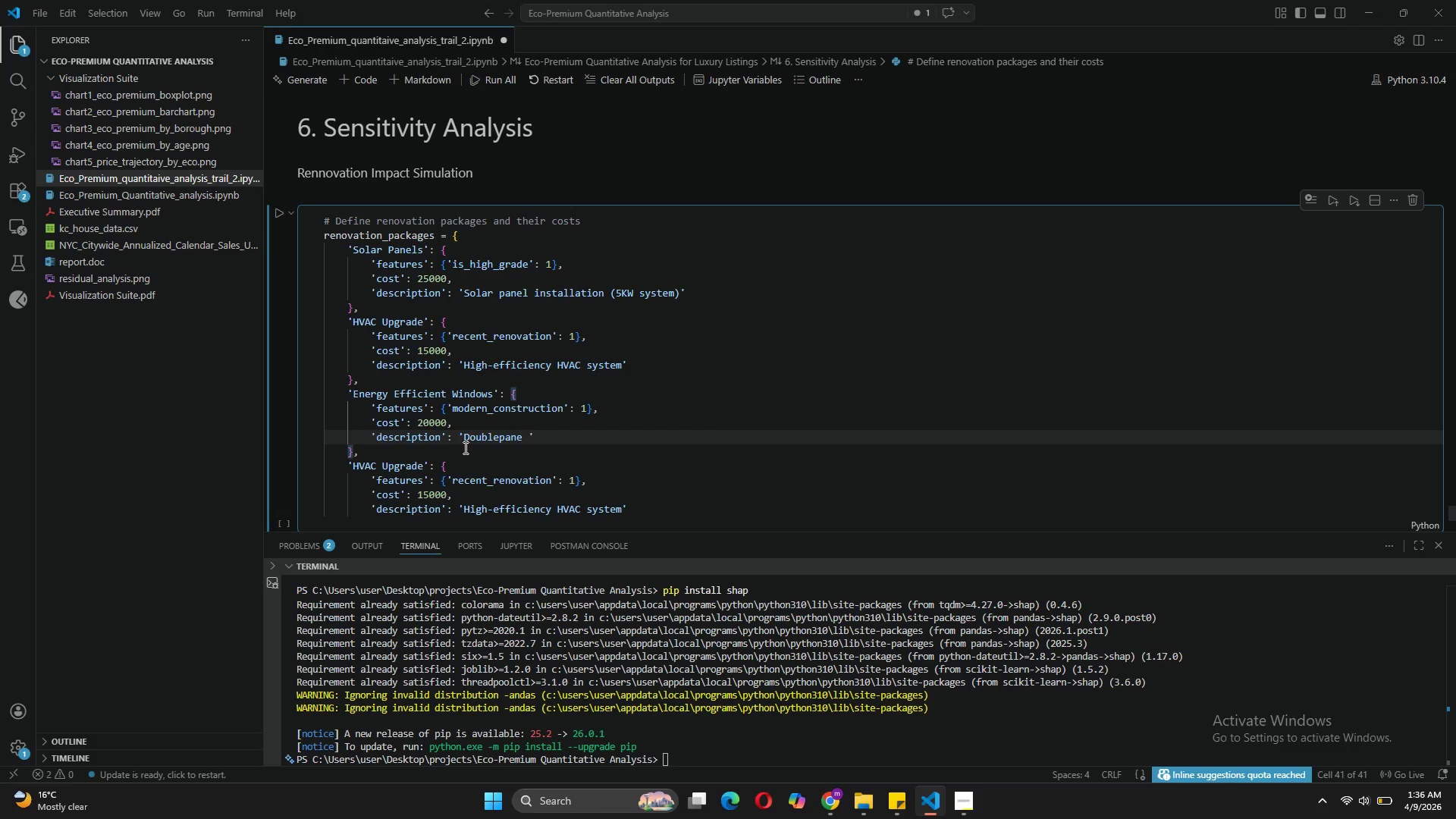 
key(ArrowLeft)
 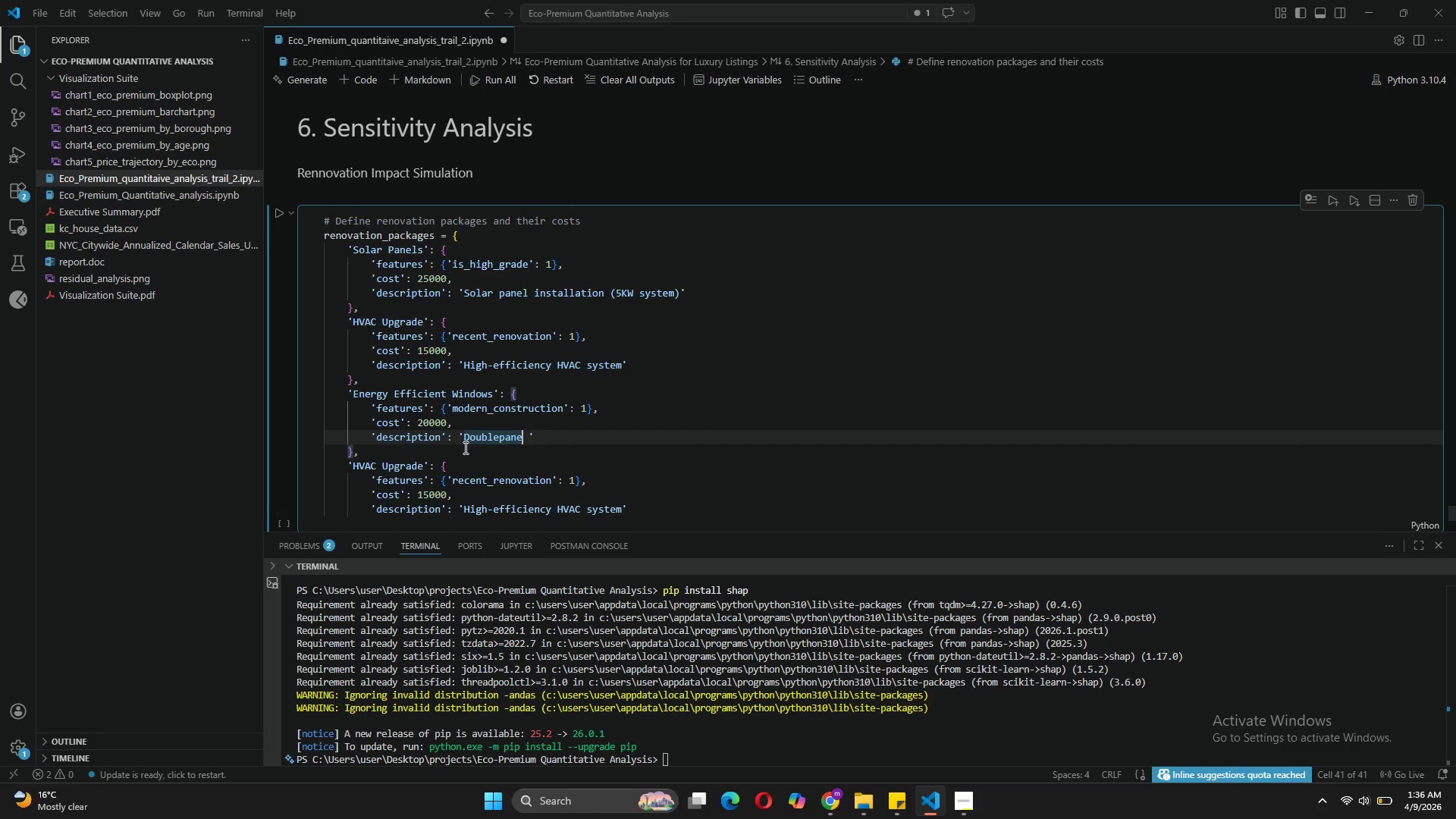 
key(ArrowLeft)
 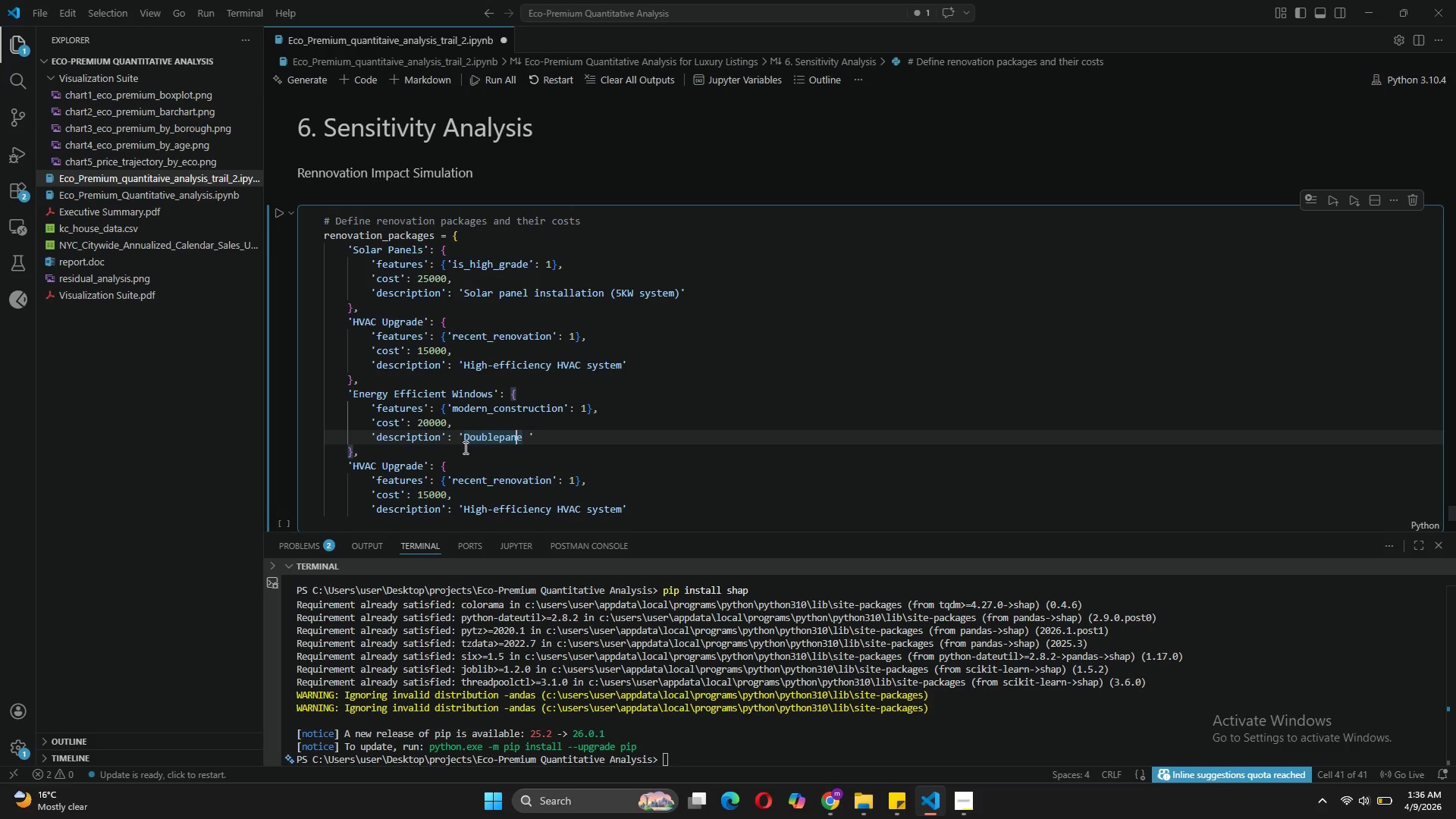 
key(ArrowLeft)
 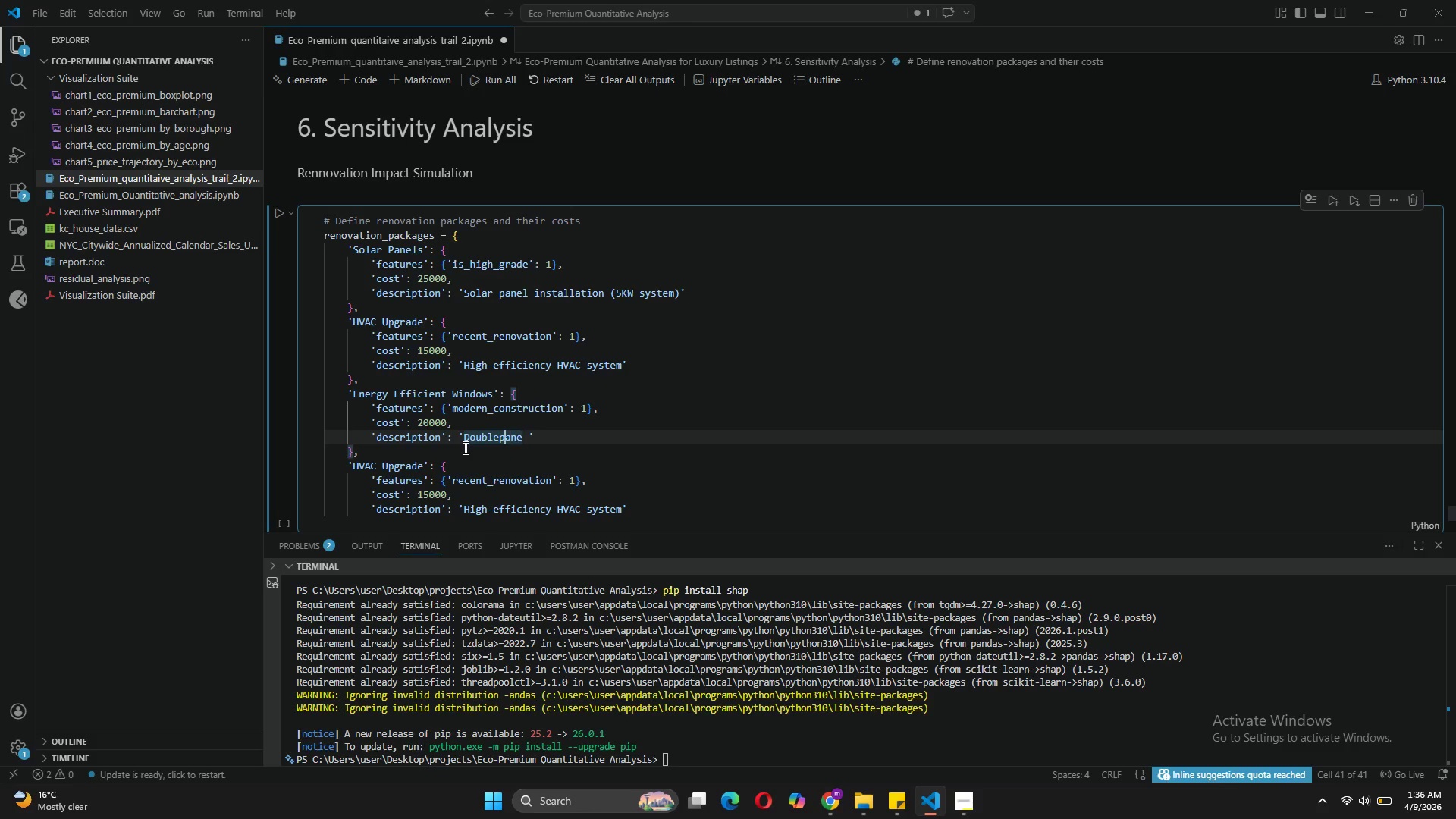 
key(ArrowLeft)
 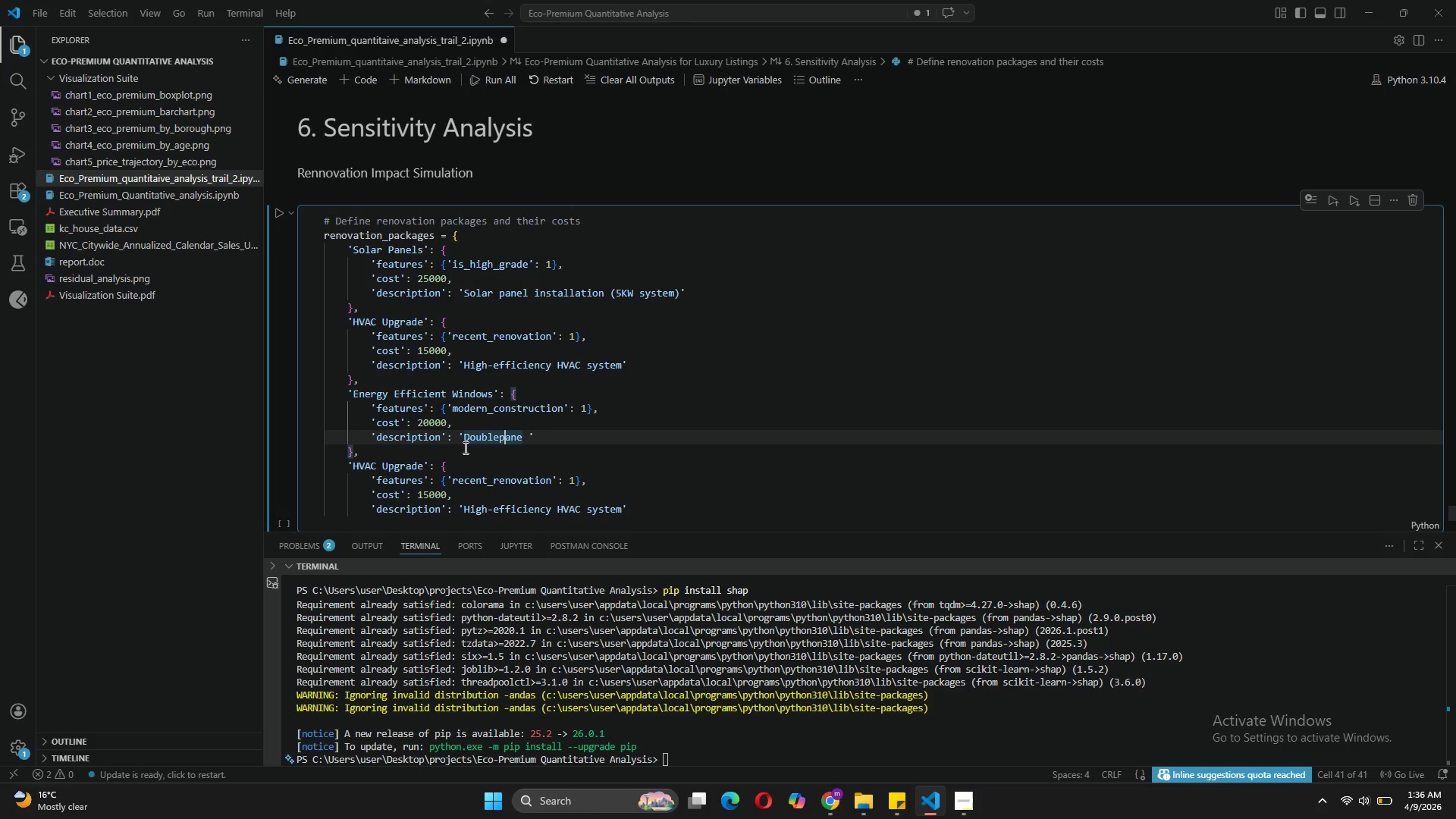 
key(ArrowLeft)
 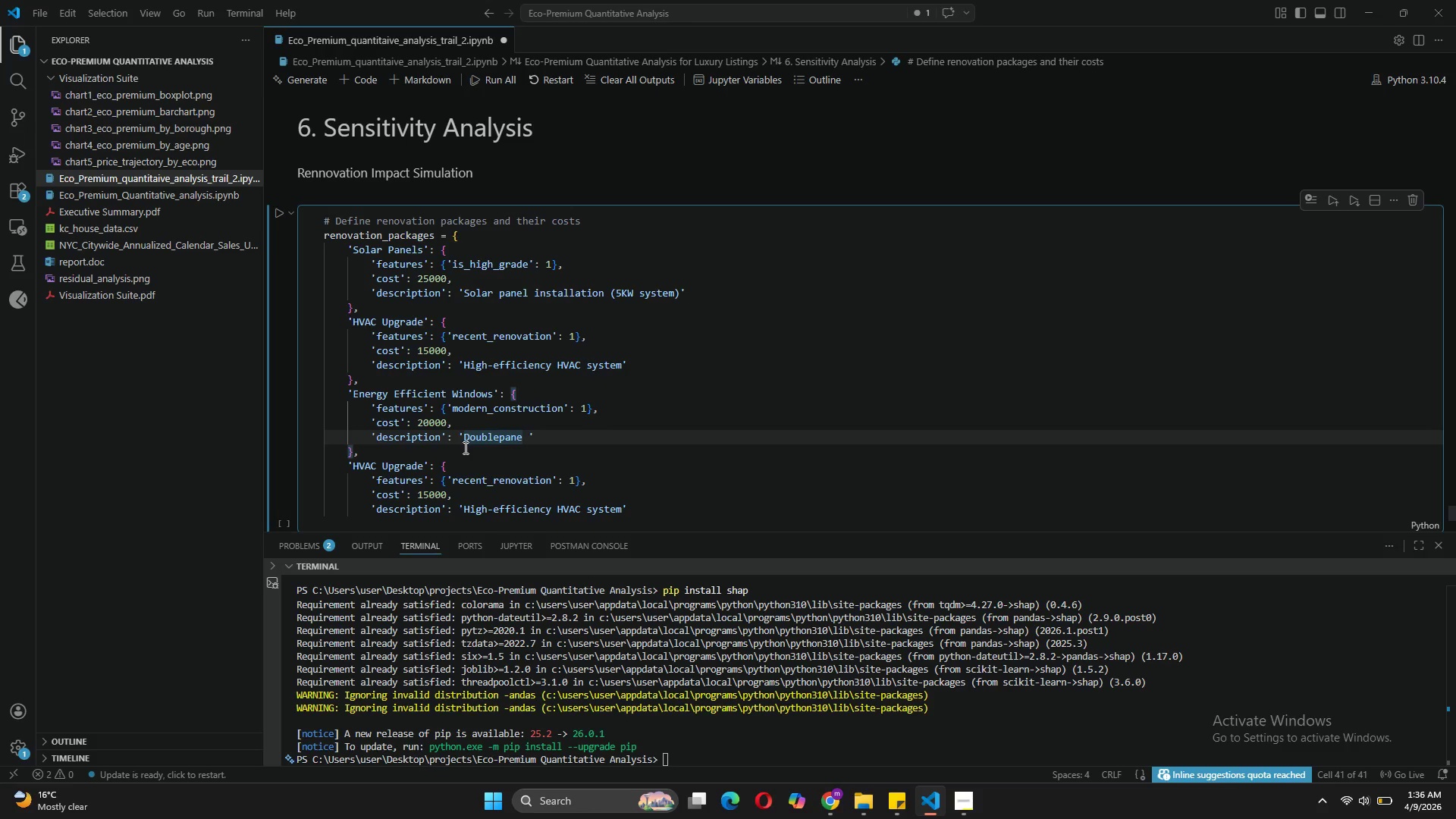 
key(Minus)
 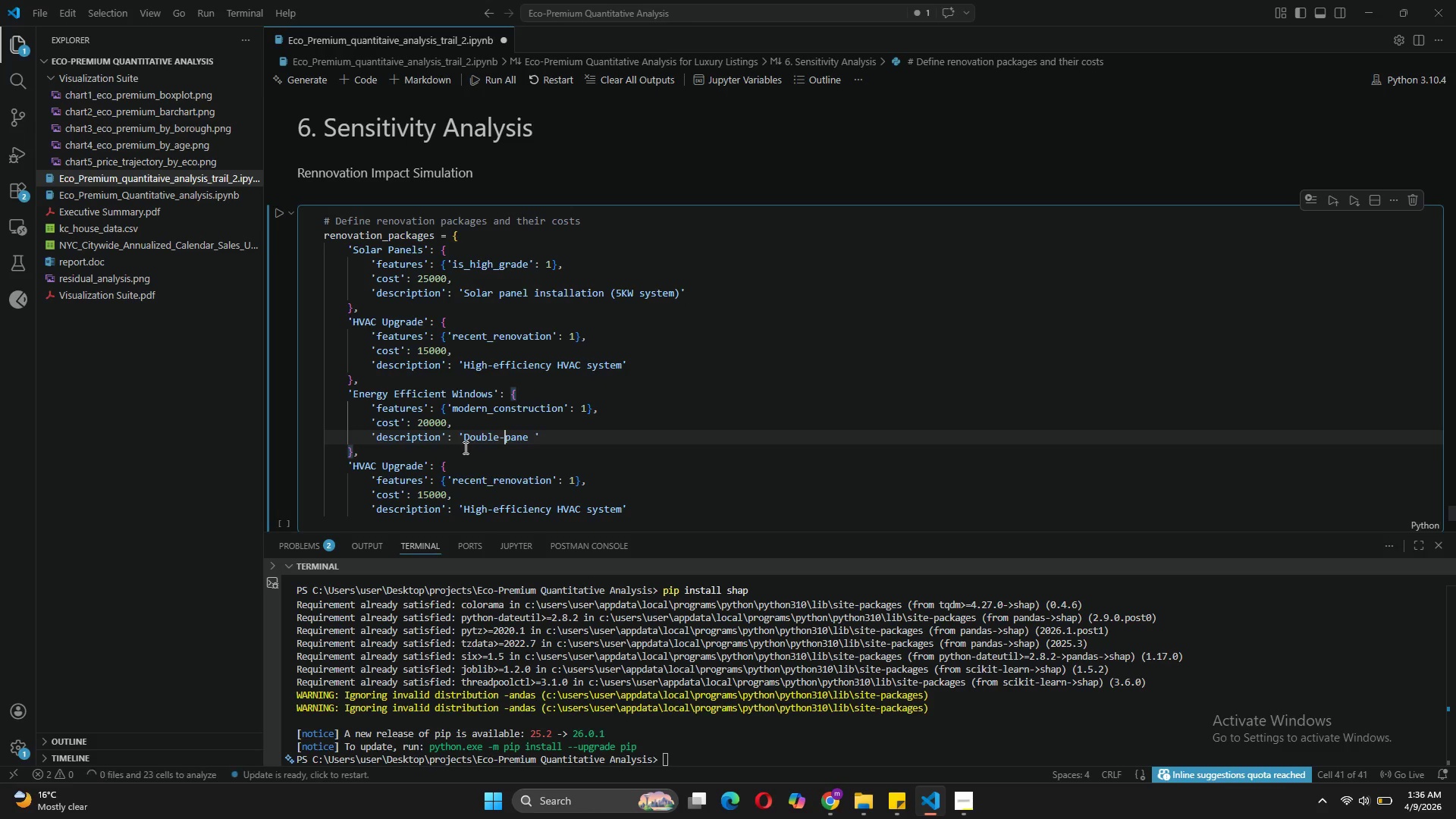 
key(ArrowRight)
 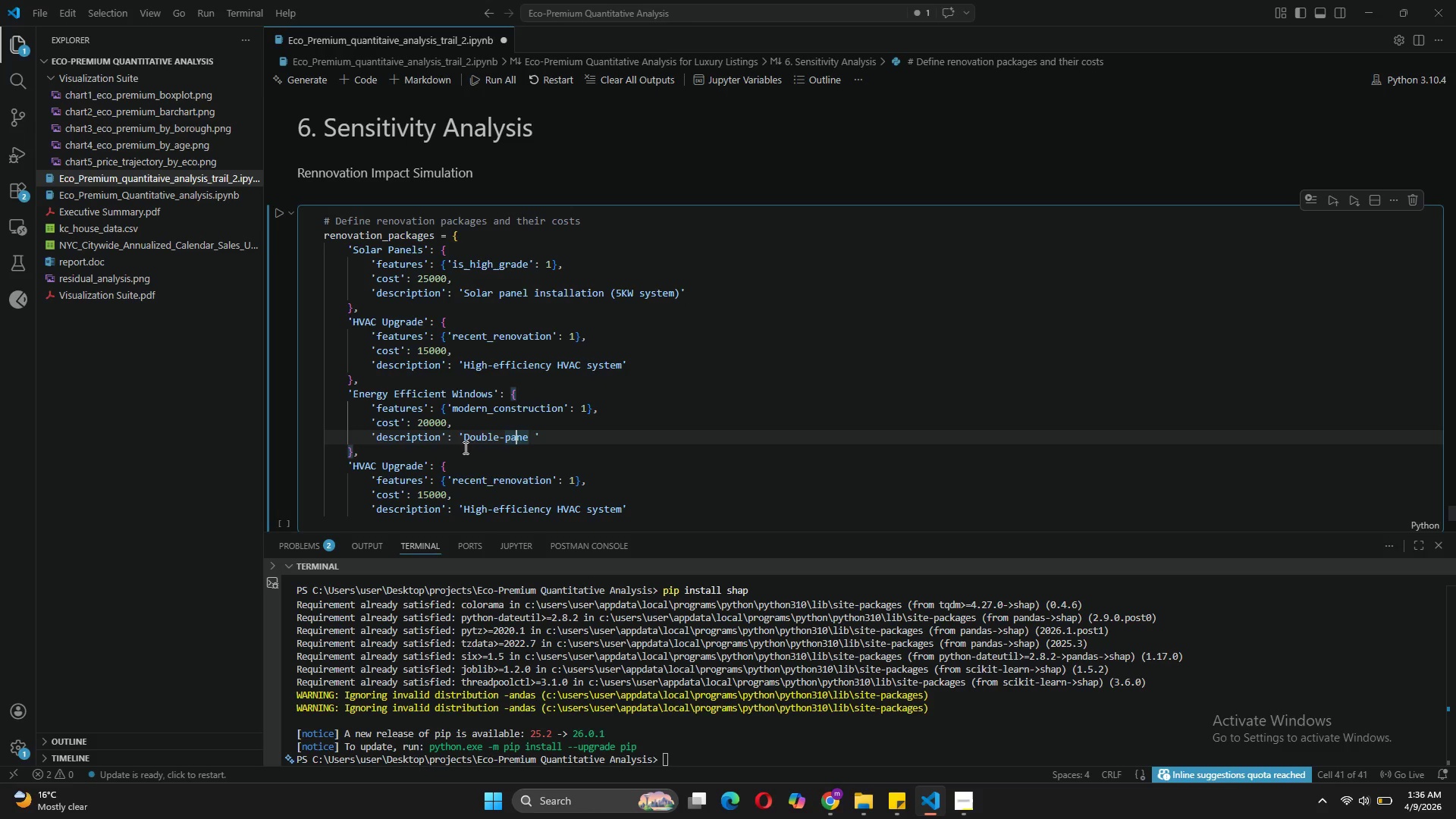 
key(ArrowRight)
 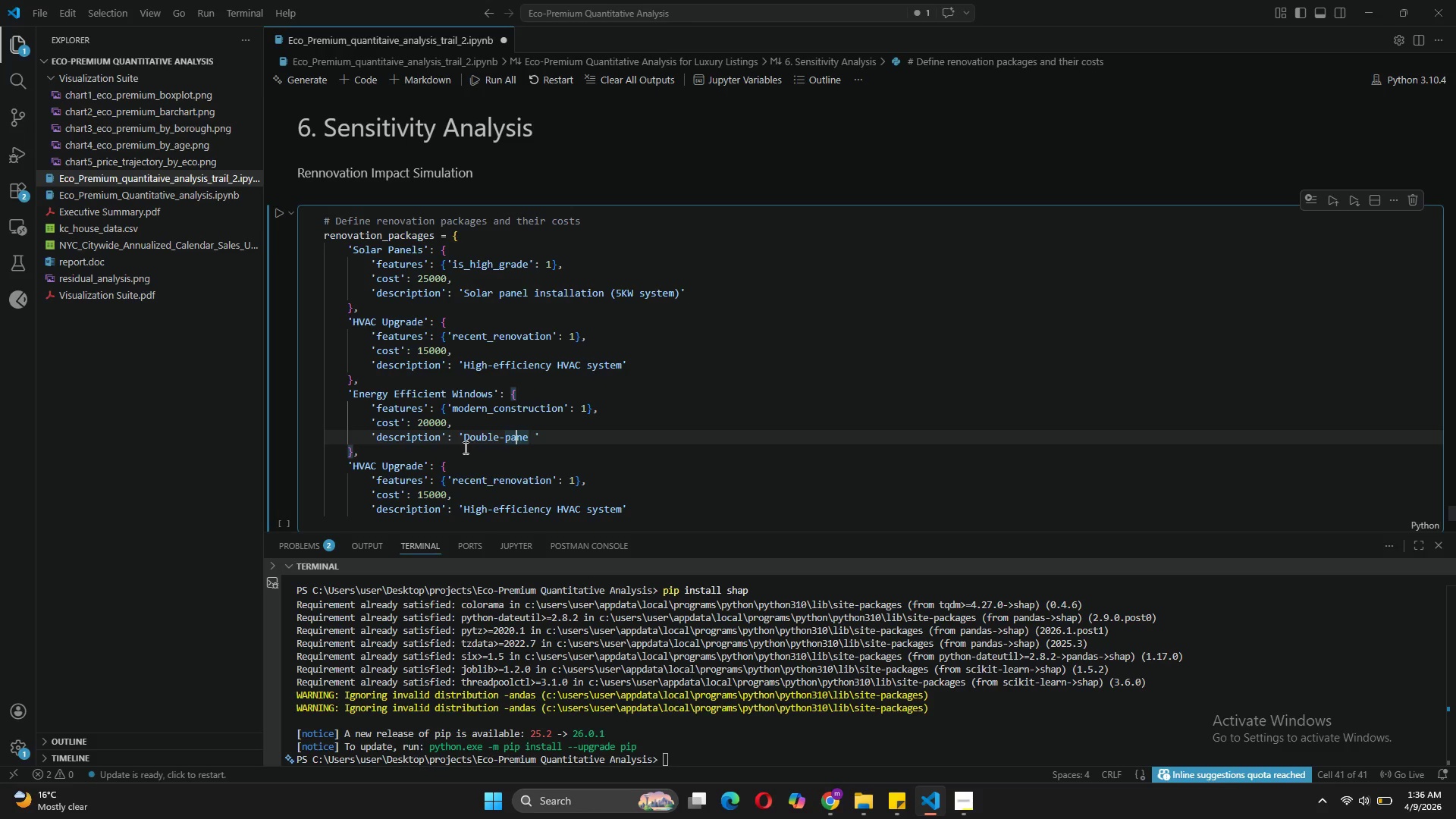 
key(ArrowRight)
 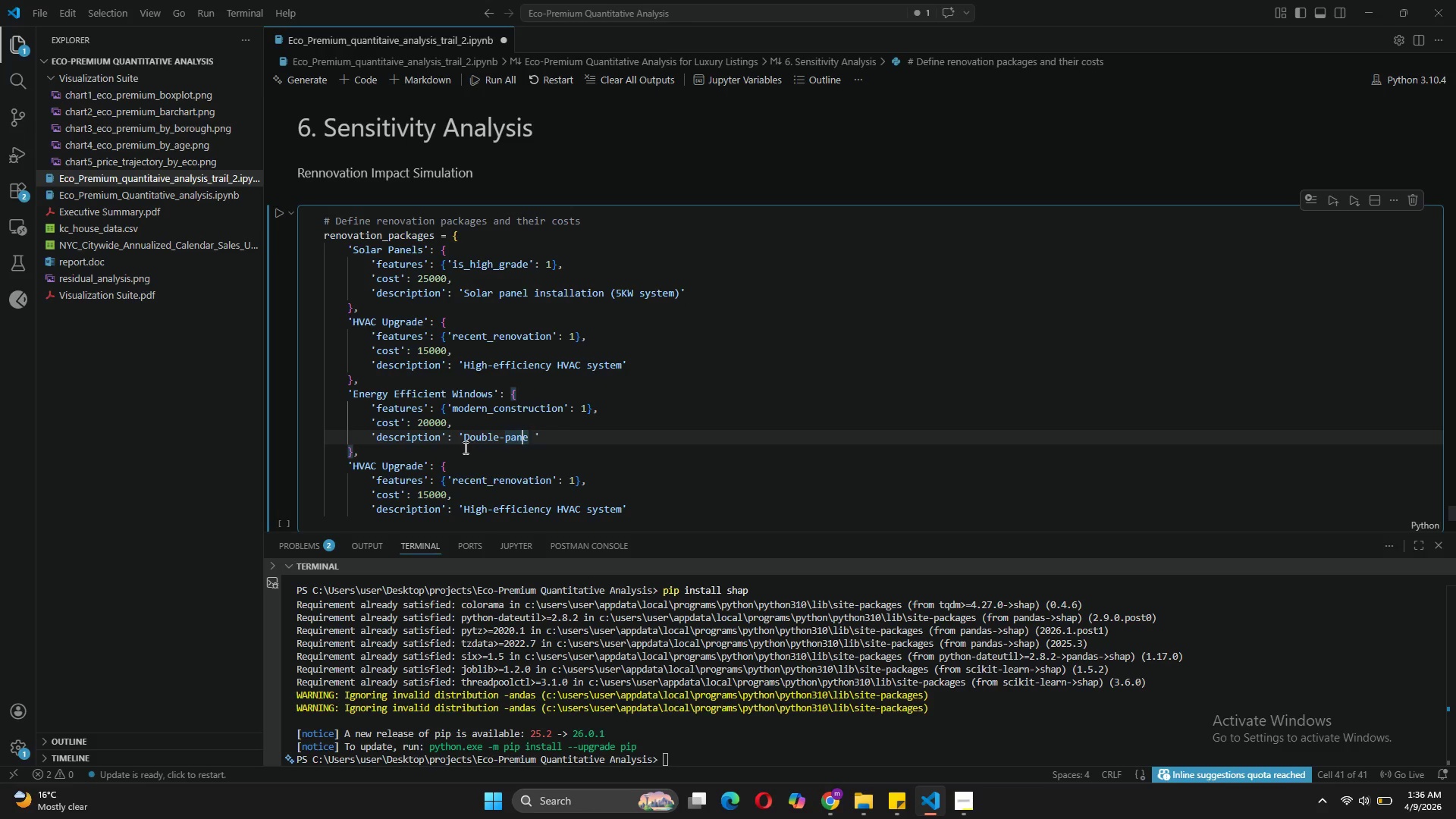 
key(ArrowRight)
 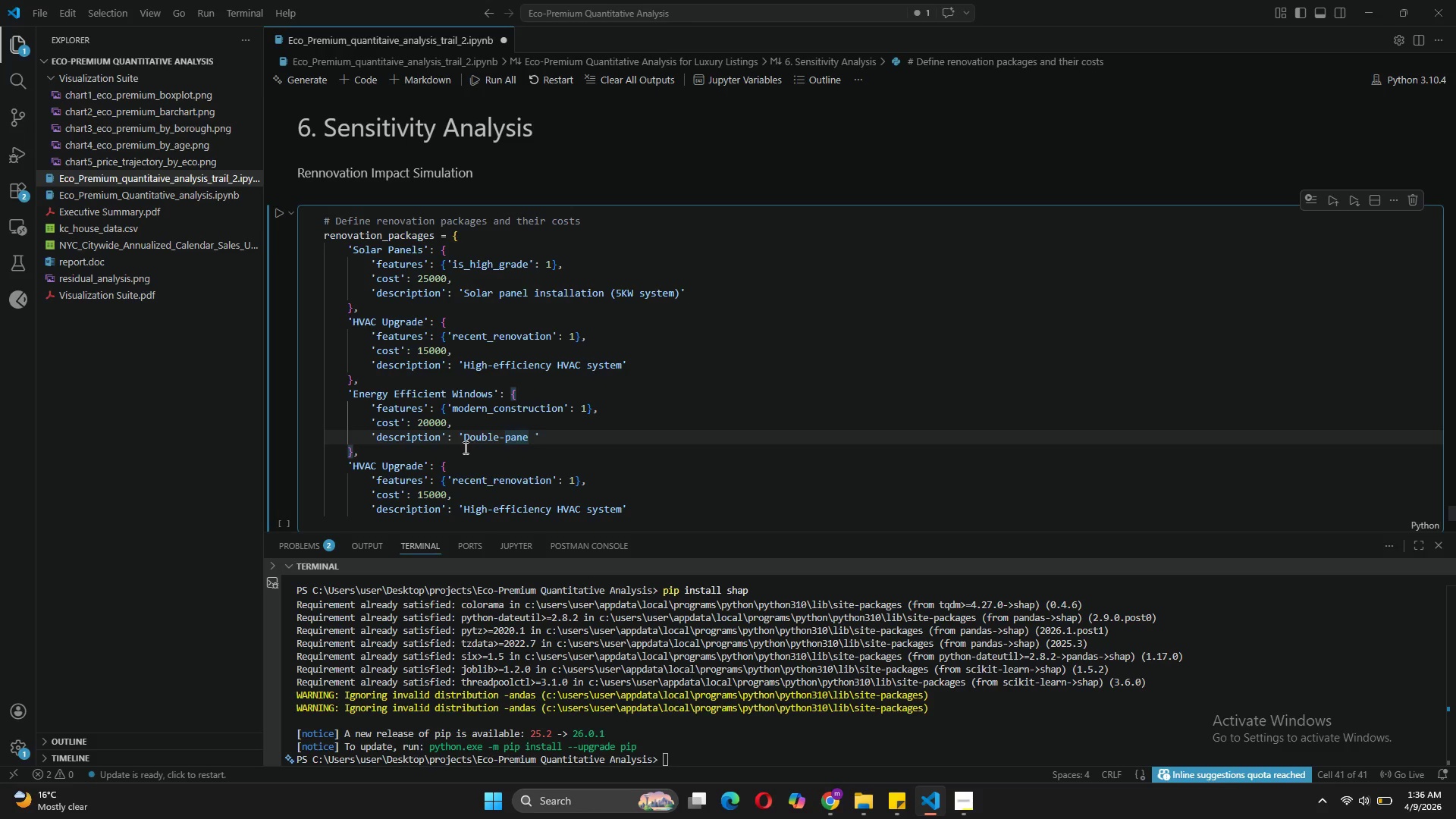 
key(ArrowRight)
 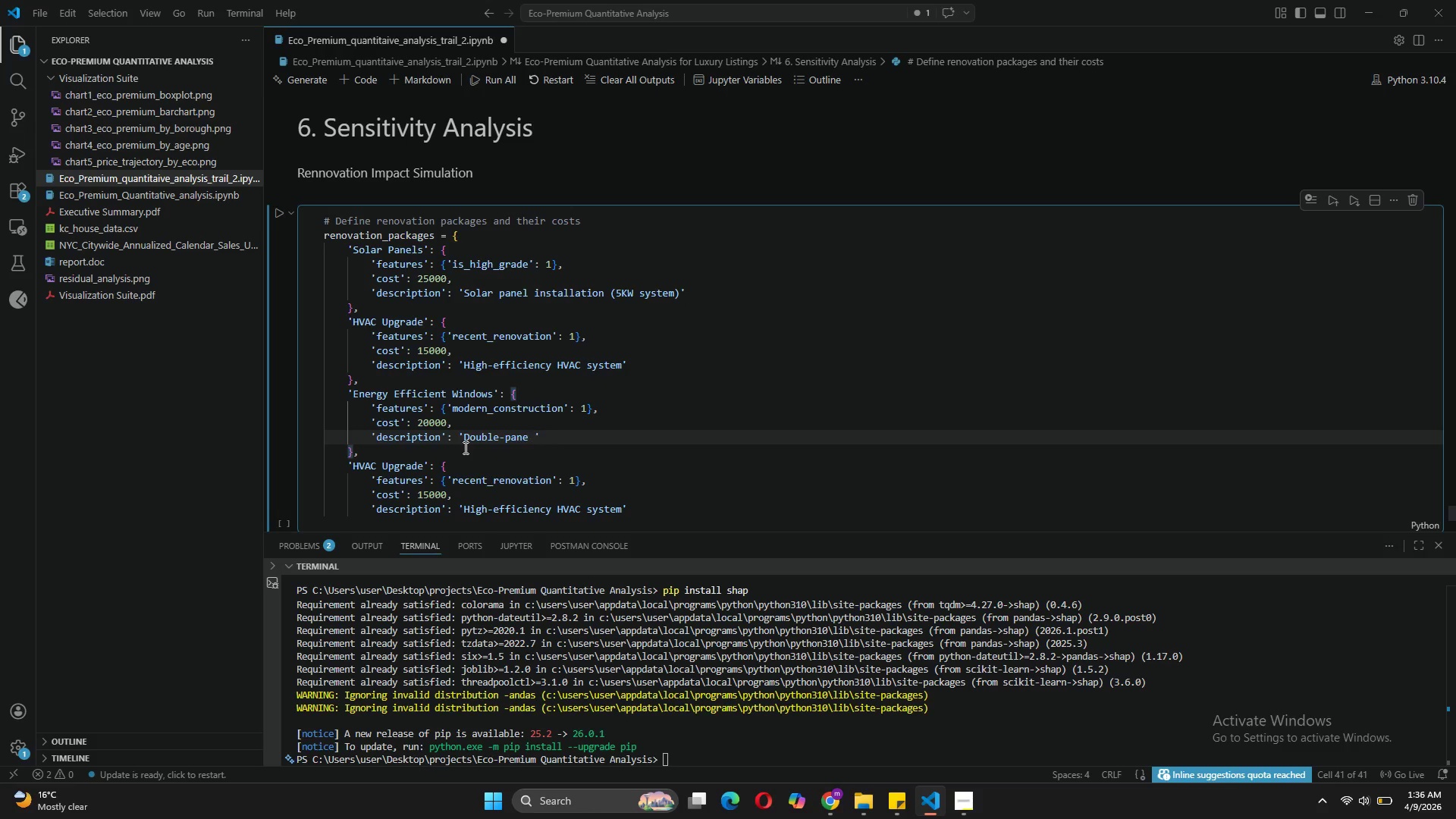 
type(energy )
key(Backspace)
type(-efficient windows)
 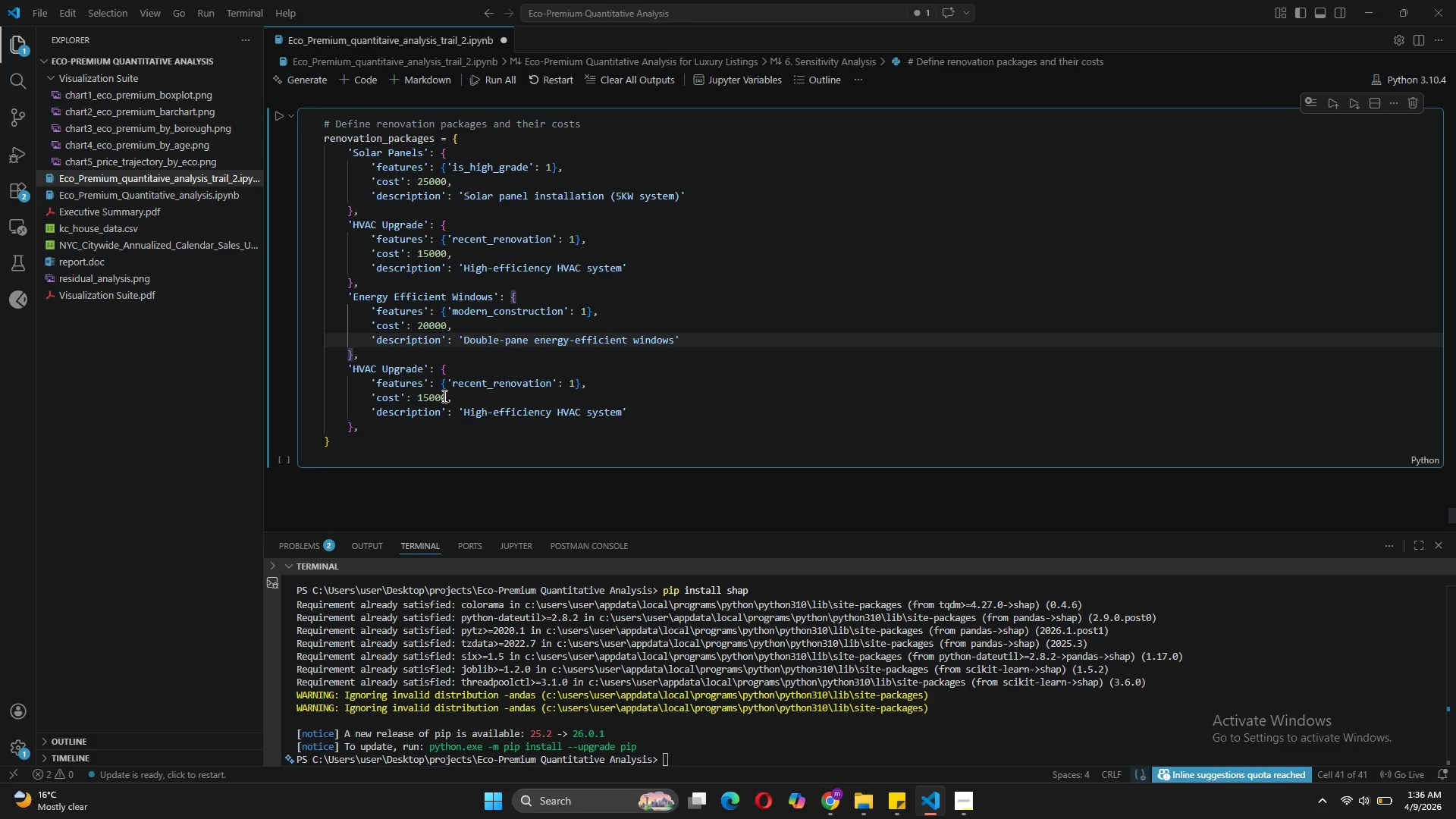 
left_click_drag(start_coordinate=[423, 369], to_coordinate=[353, 374])
 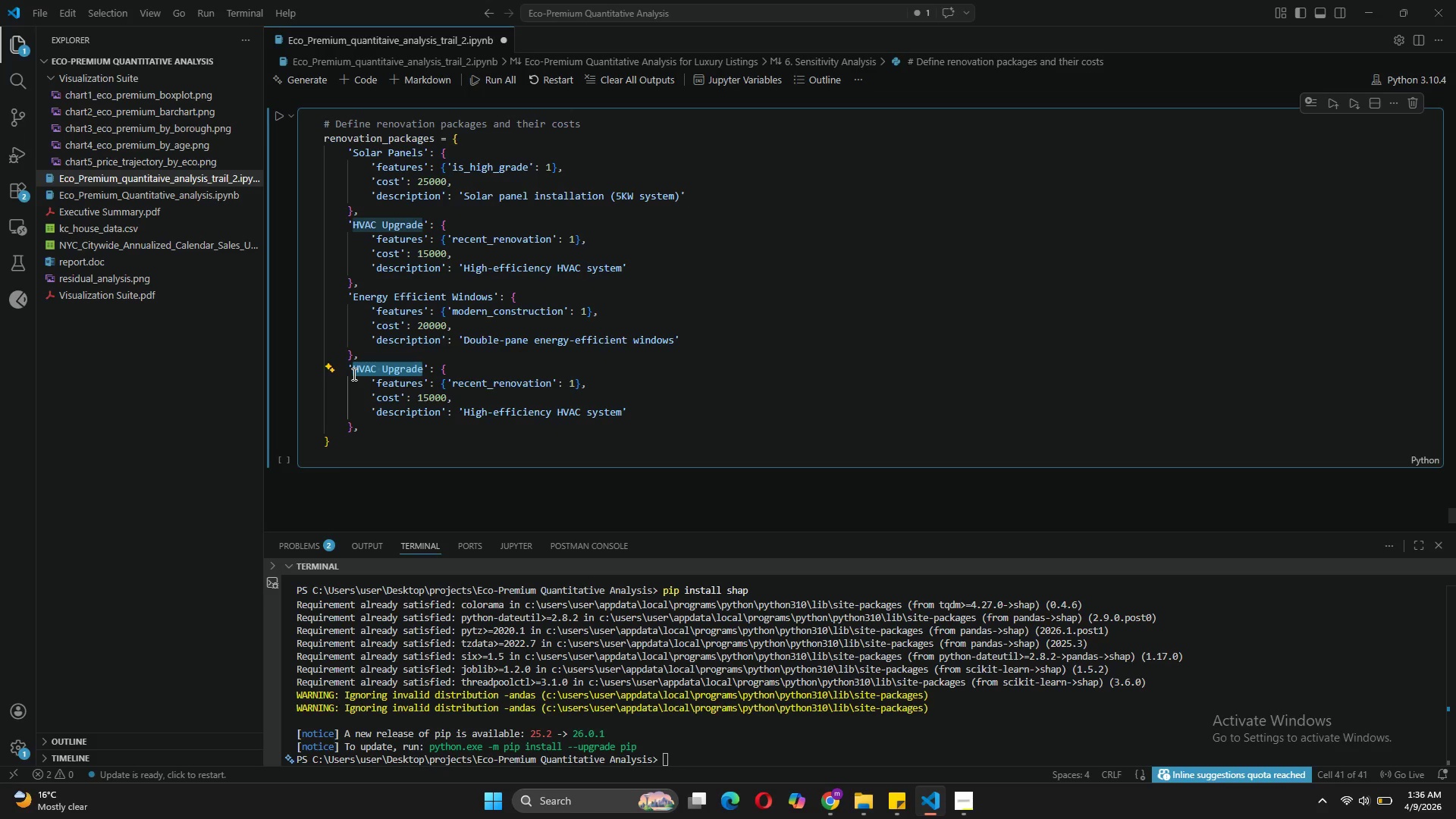 
type(Full Eco Paxkages)
 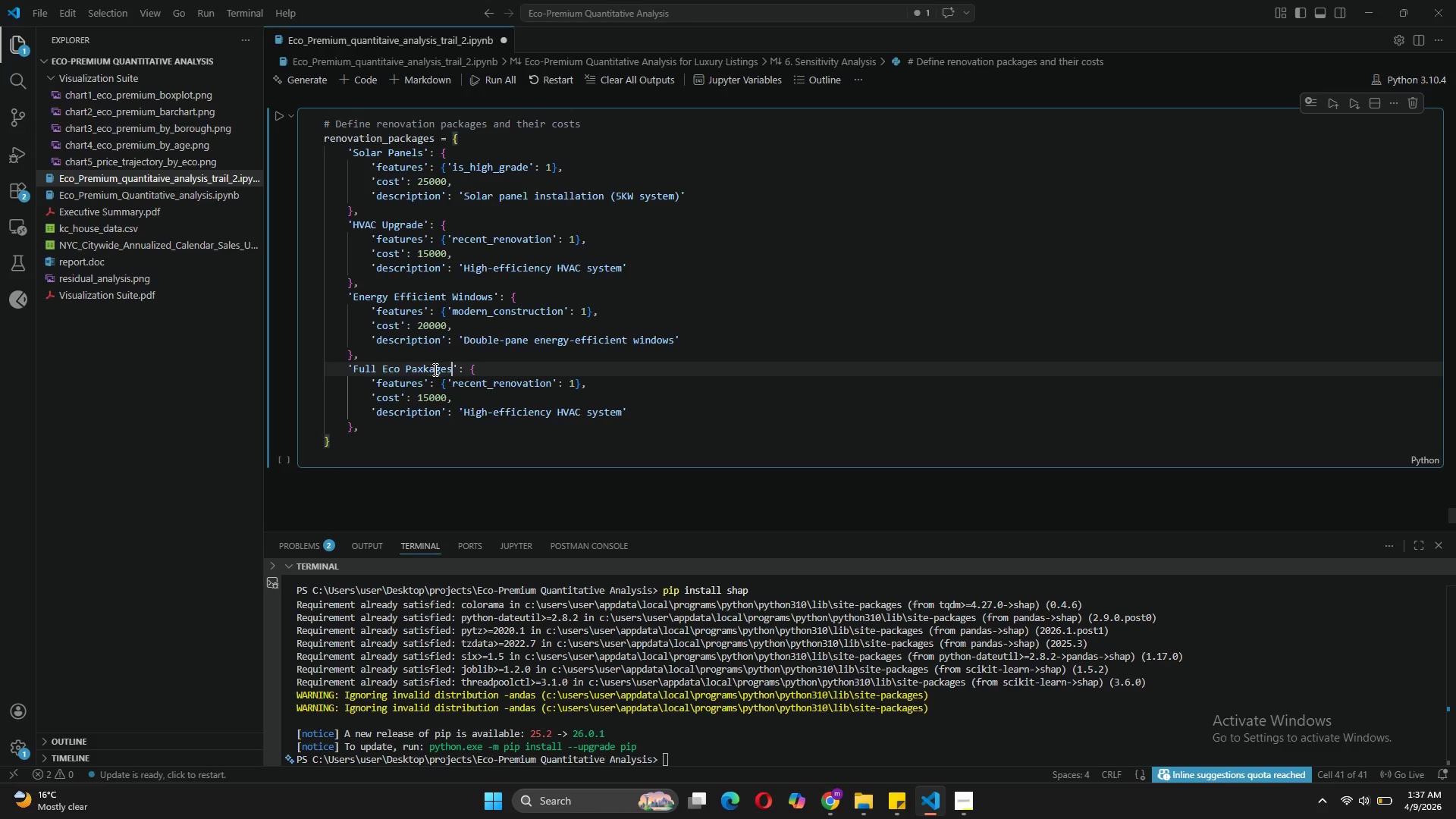 
left_click([421, 367])
 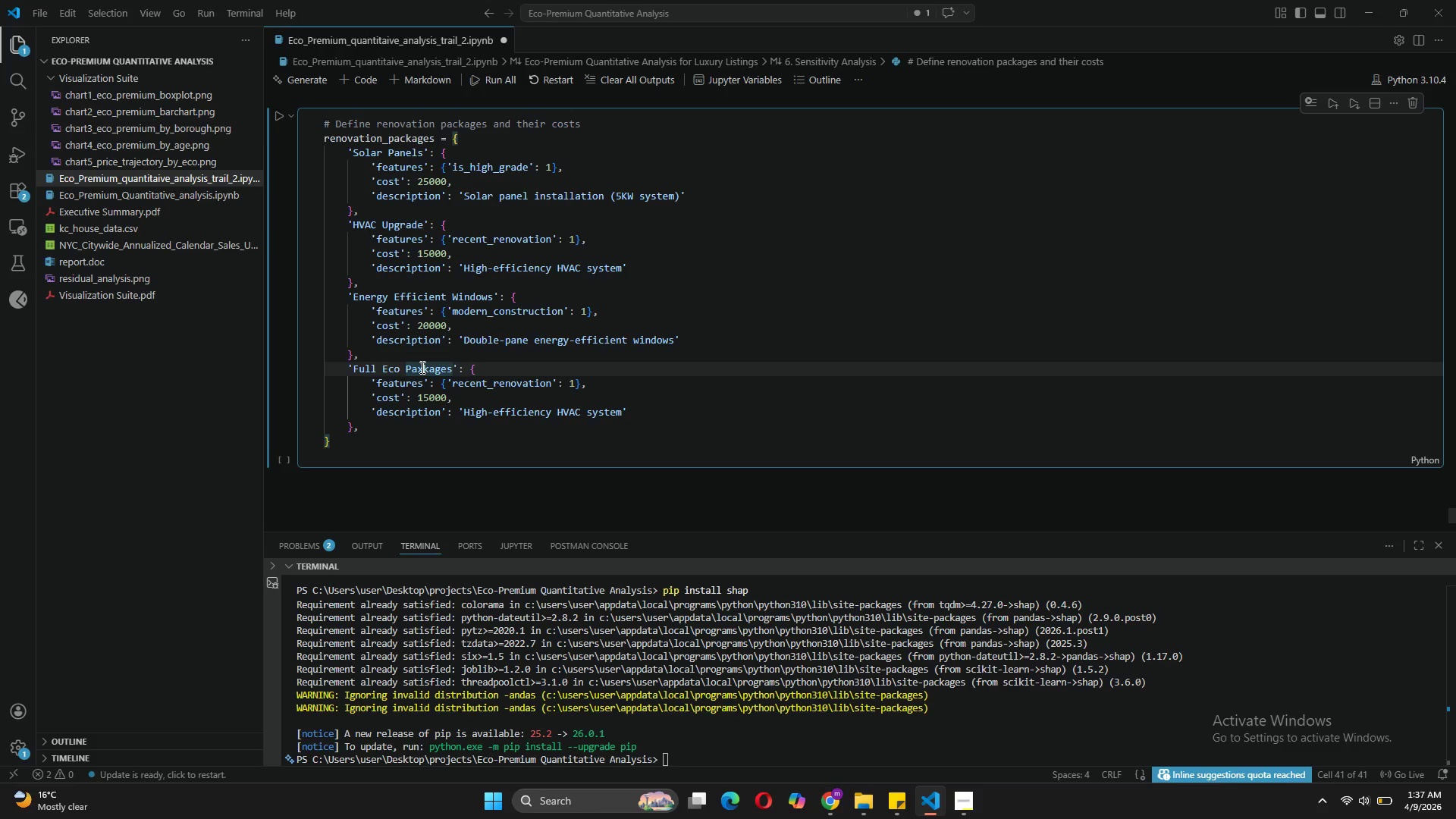 
key(Backspace)
 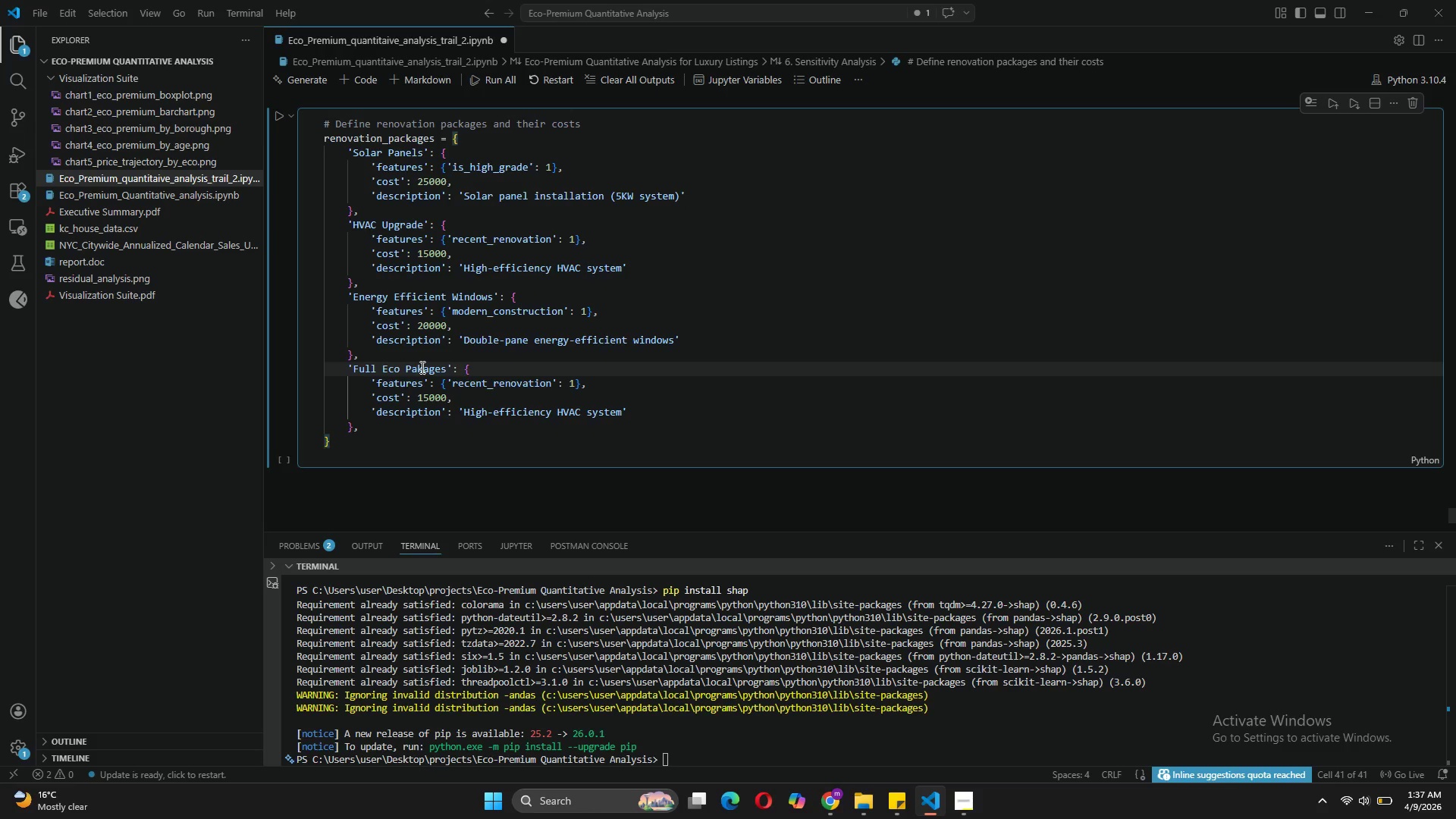 
key(C)
 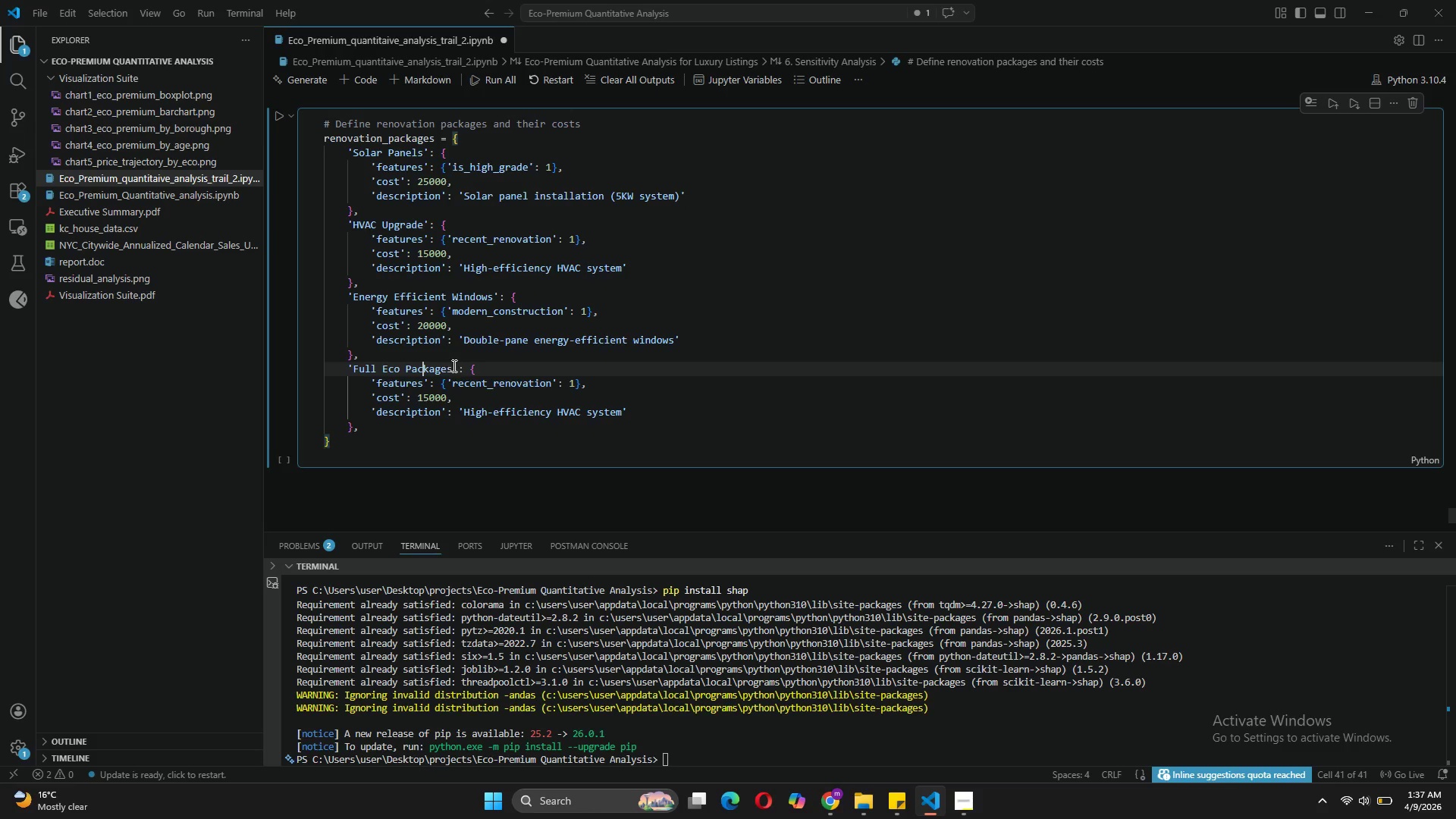 
left_click([454, 367])
 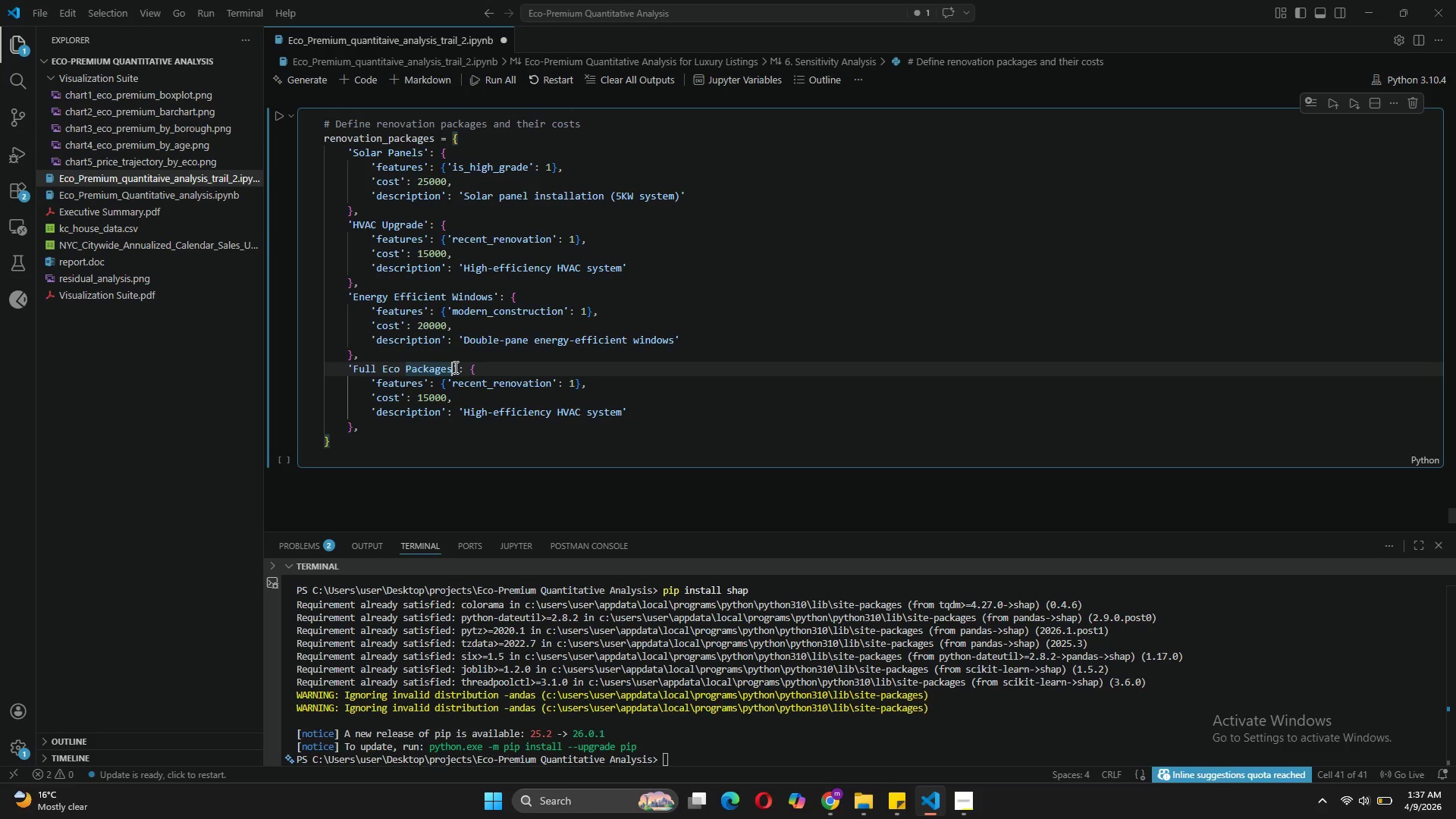 
key(Backspace)
 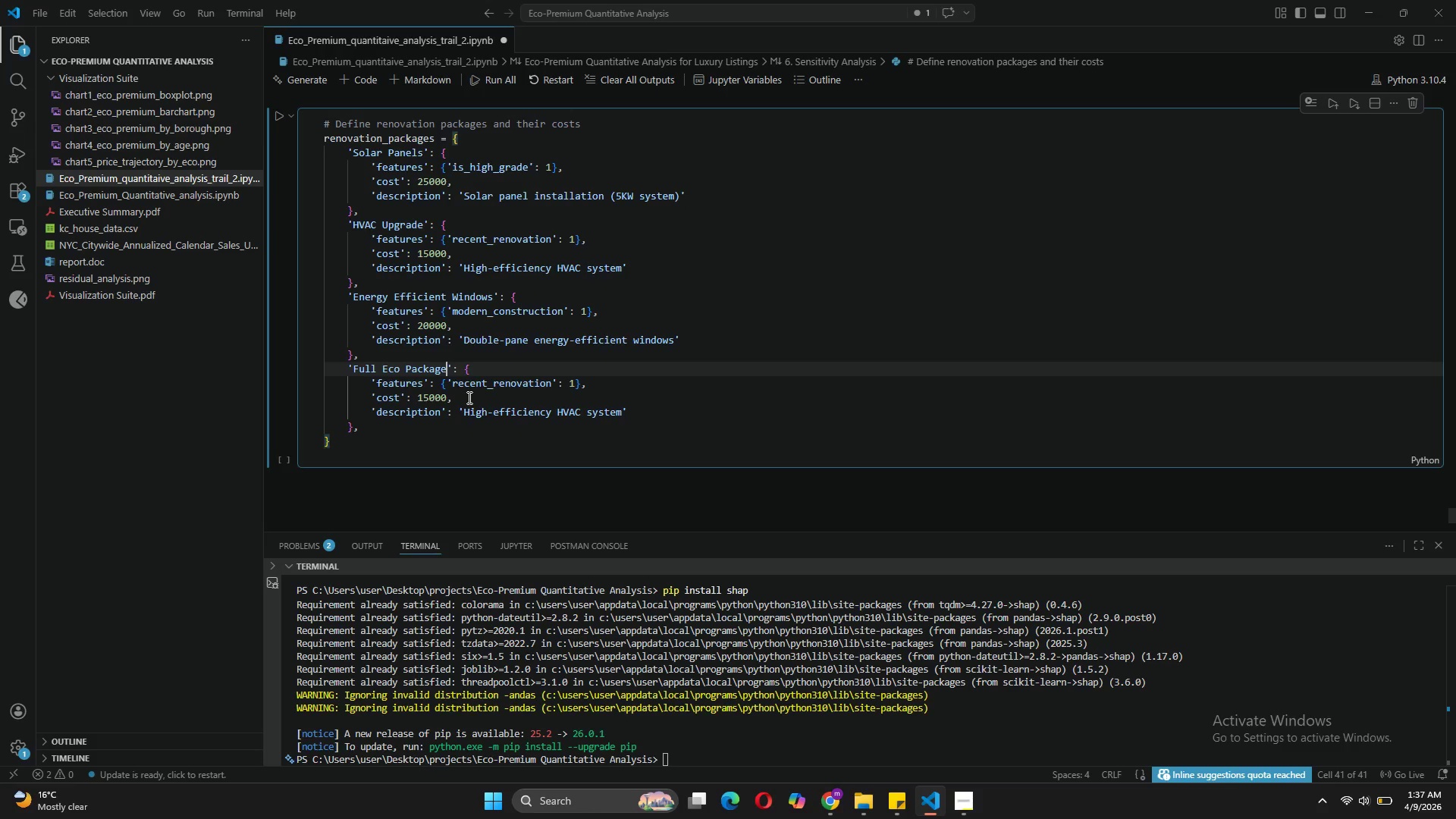 
wait(11.95)
 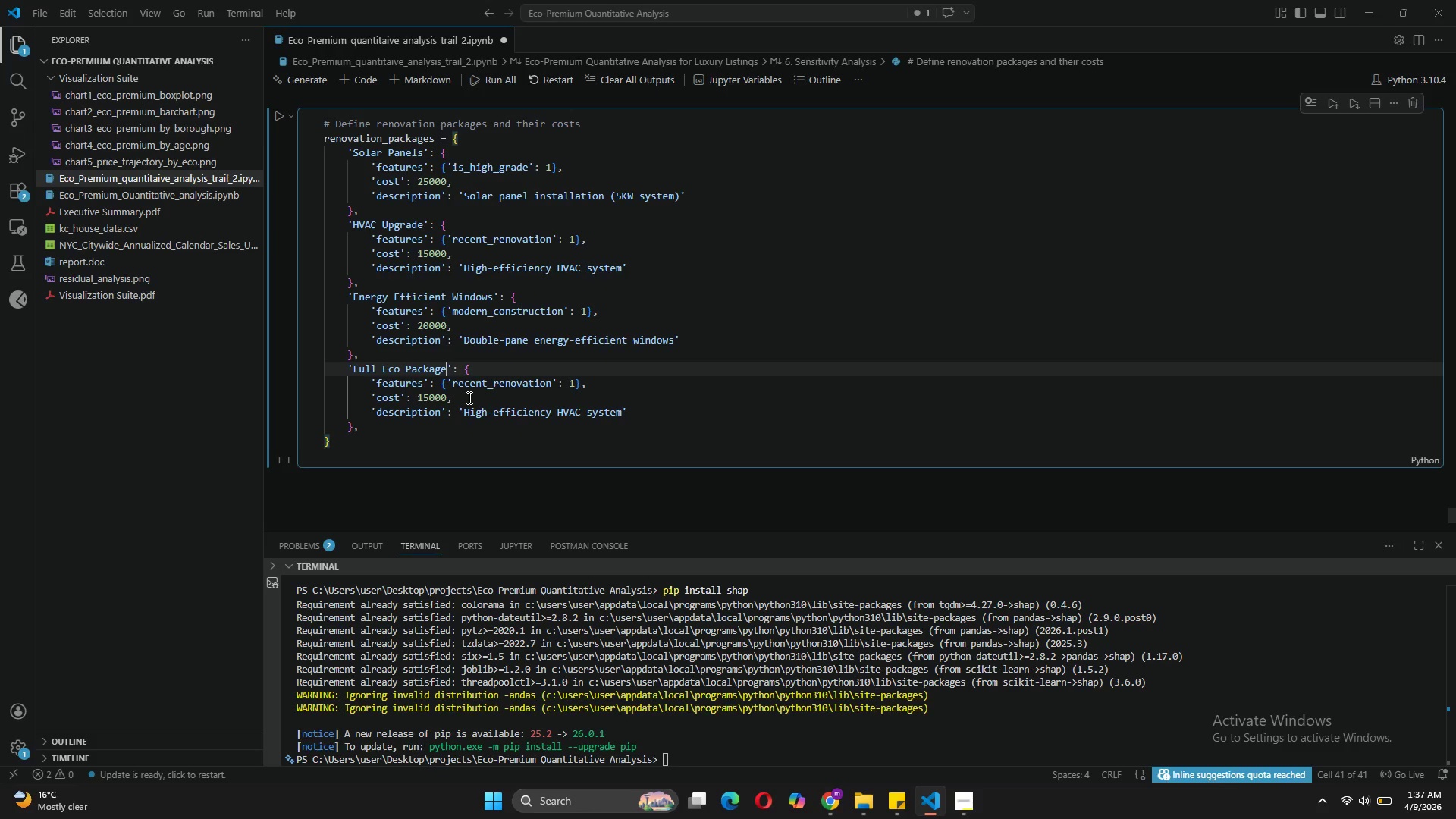 
left_click_drag(start_coordinate=[553, 162], to_coordinate=[444, 168])
 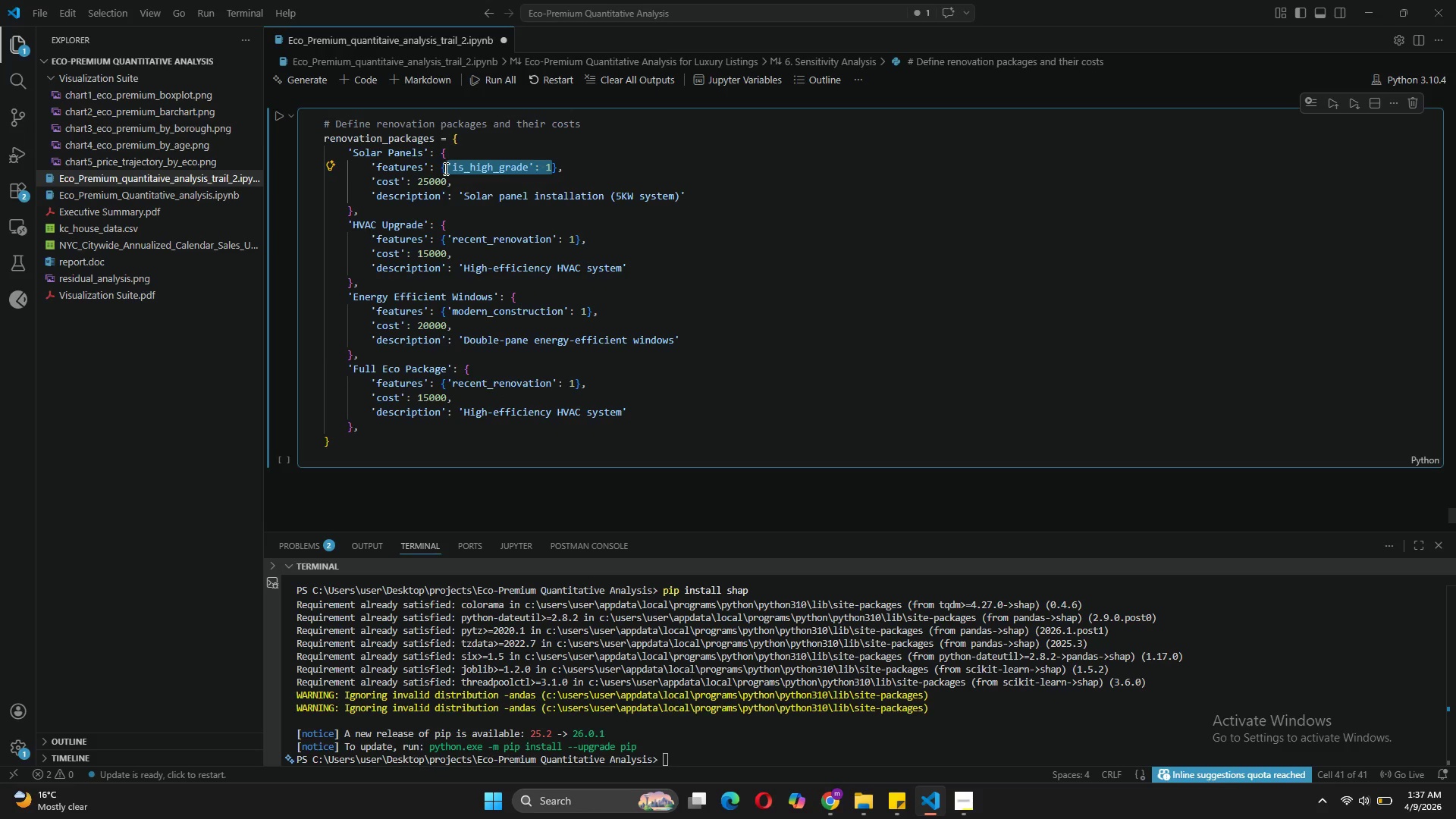 
key(Control+C)
 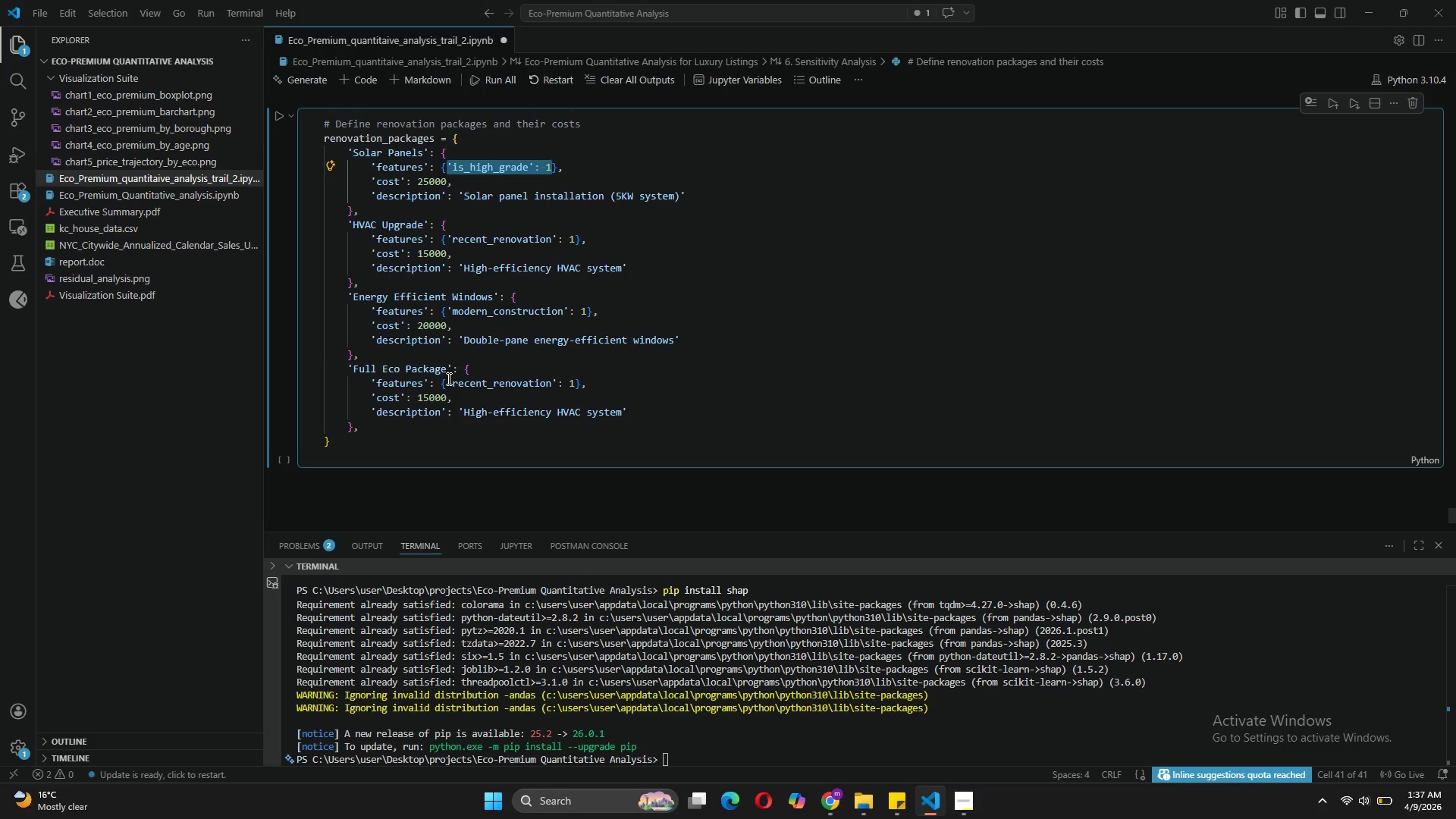 
left_click([447, 378])
 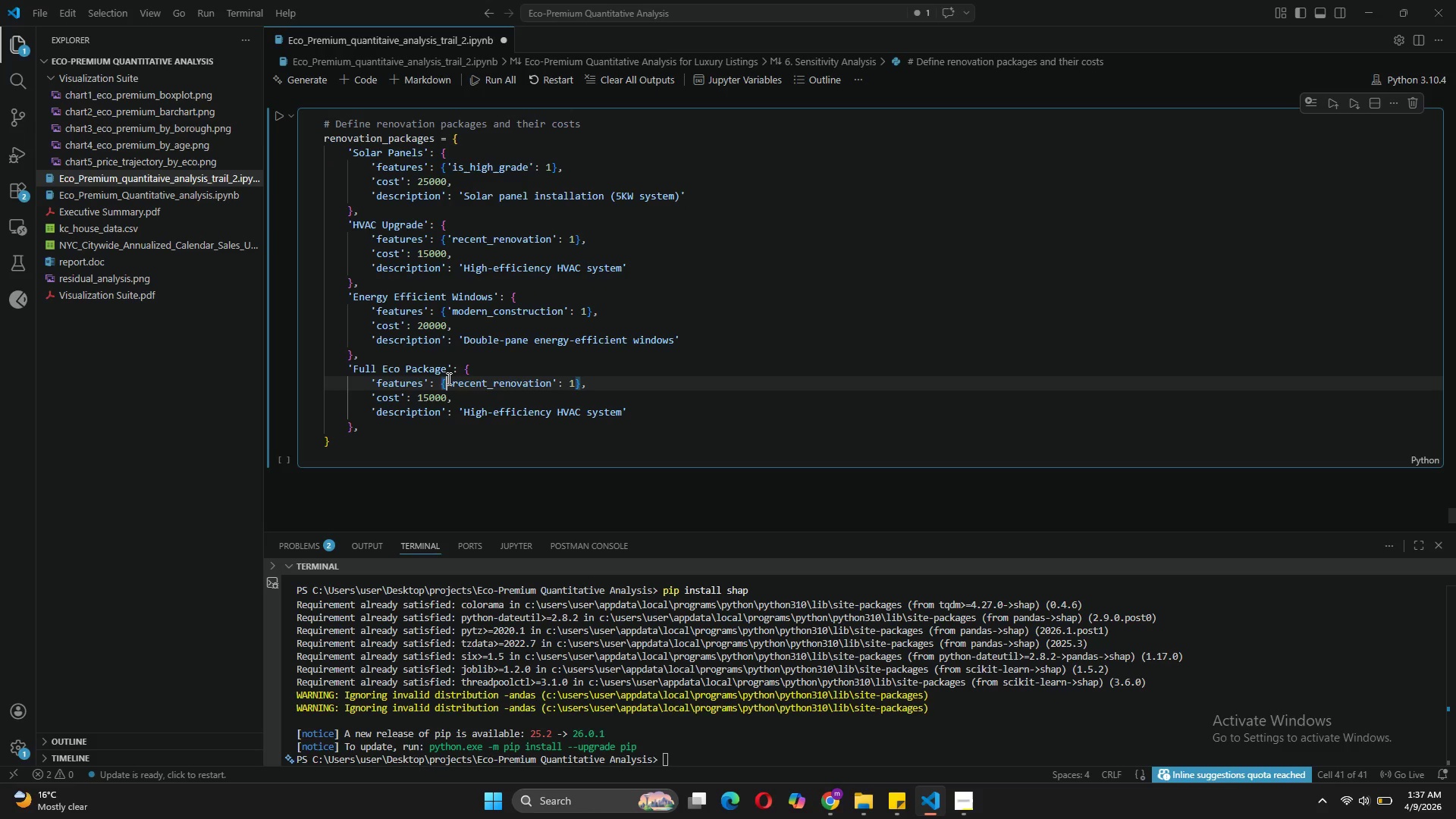 
key(Control+V)
 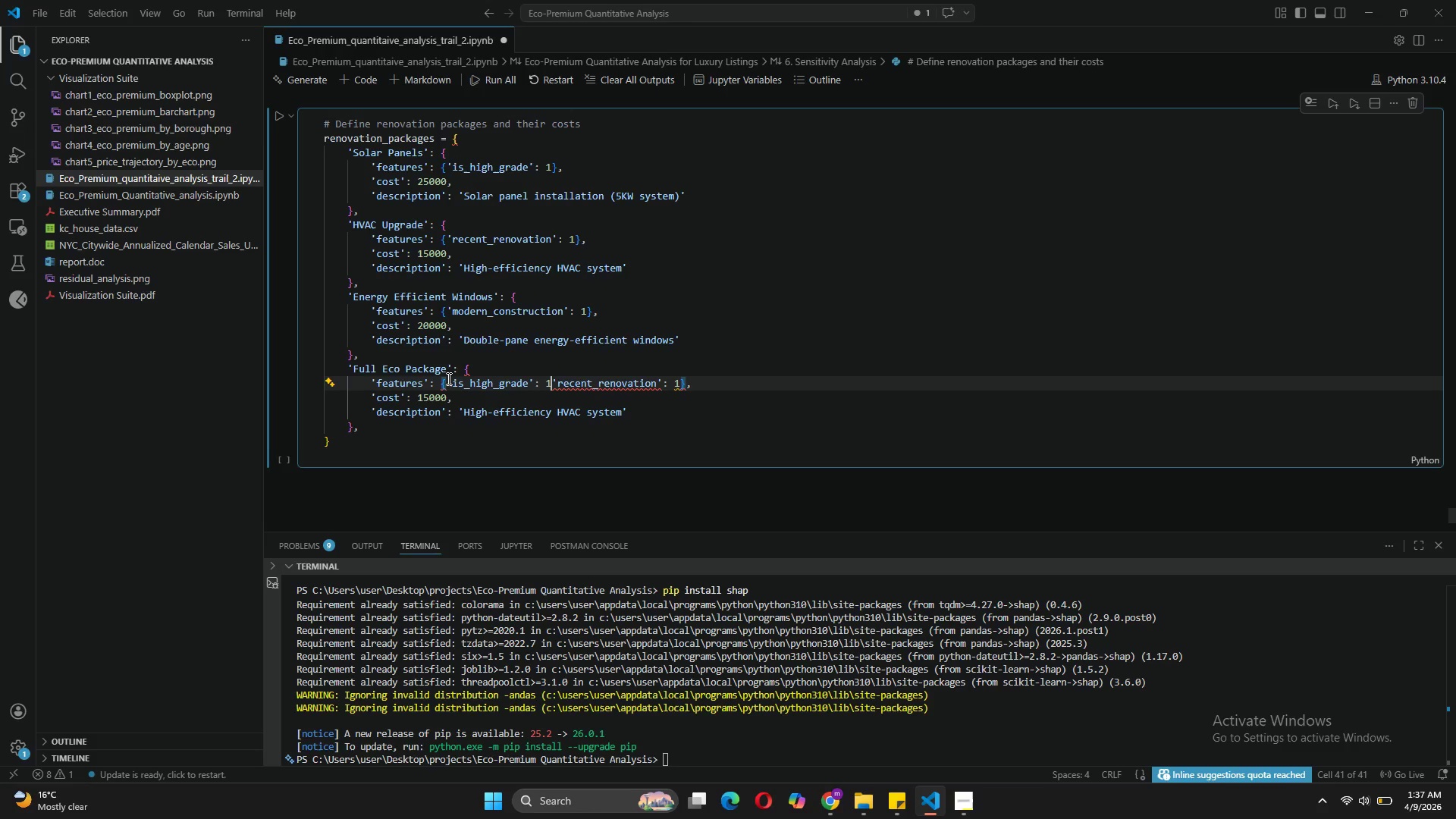 
key(Comma)
 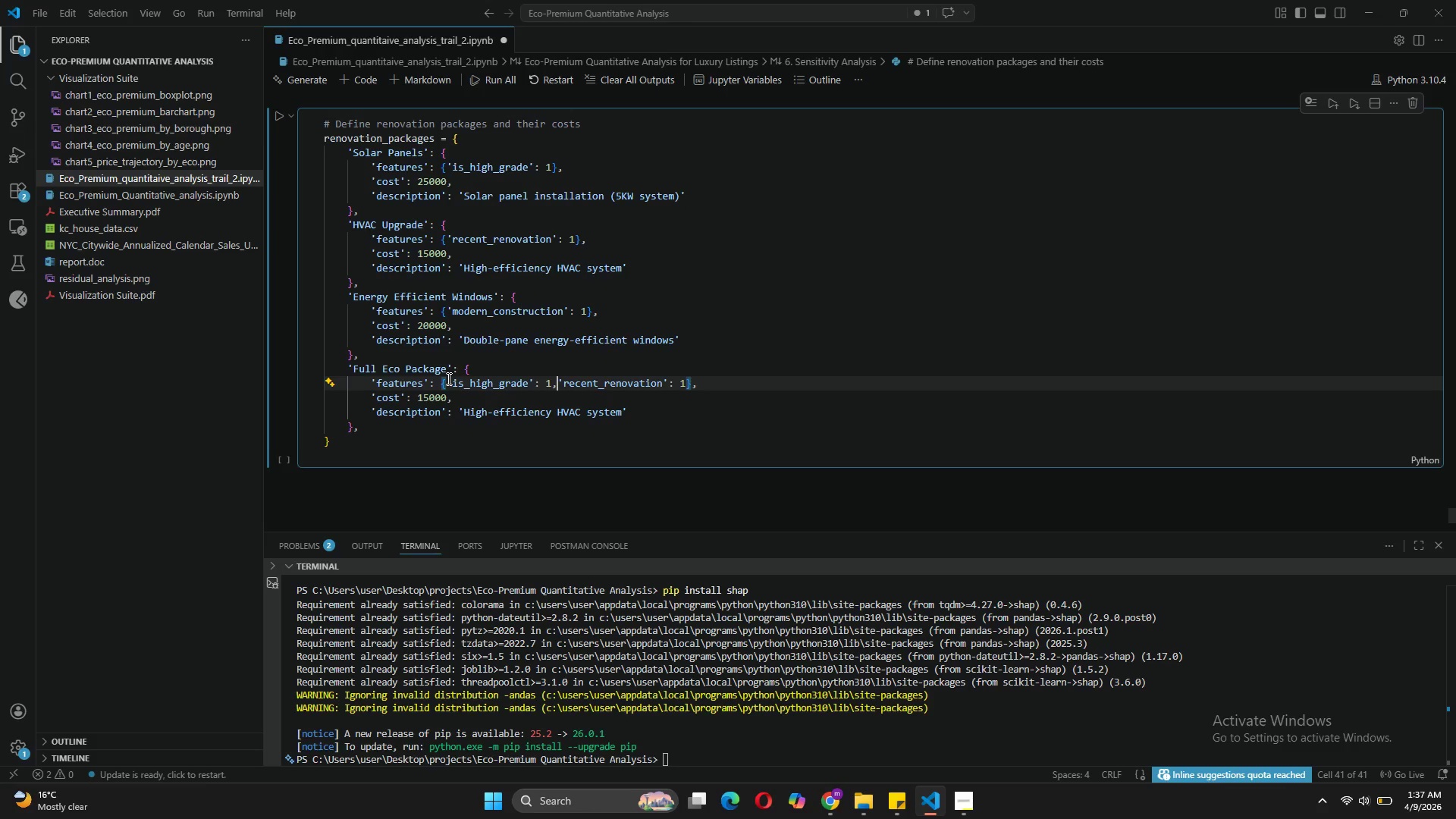 
key(Space)
 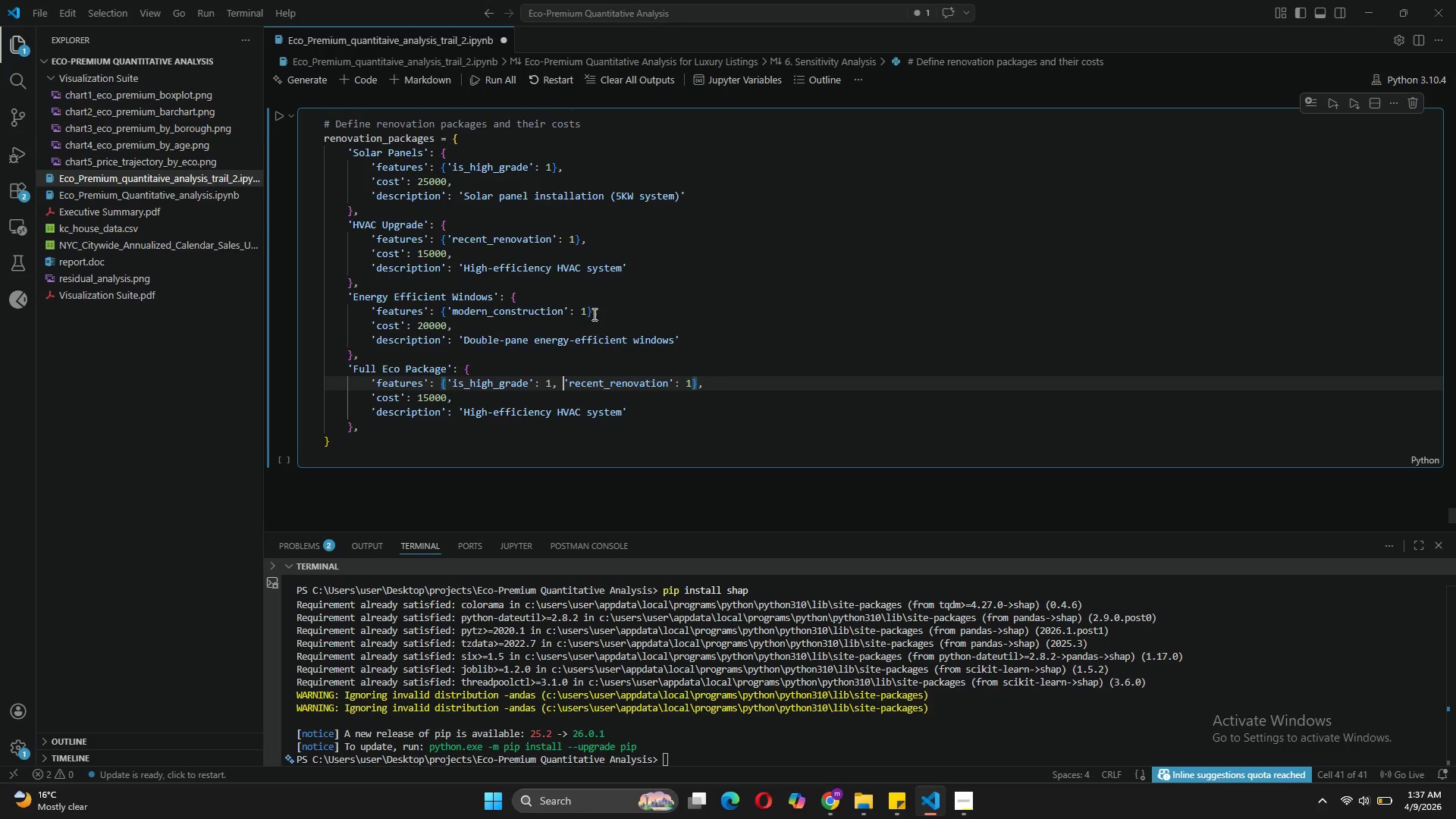 
left_click_drag(start_coordinate=[586, 310], to_coordinate=[449, 307])
 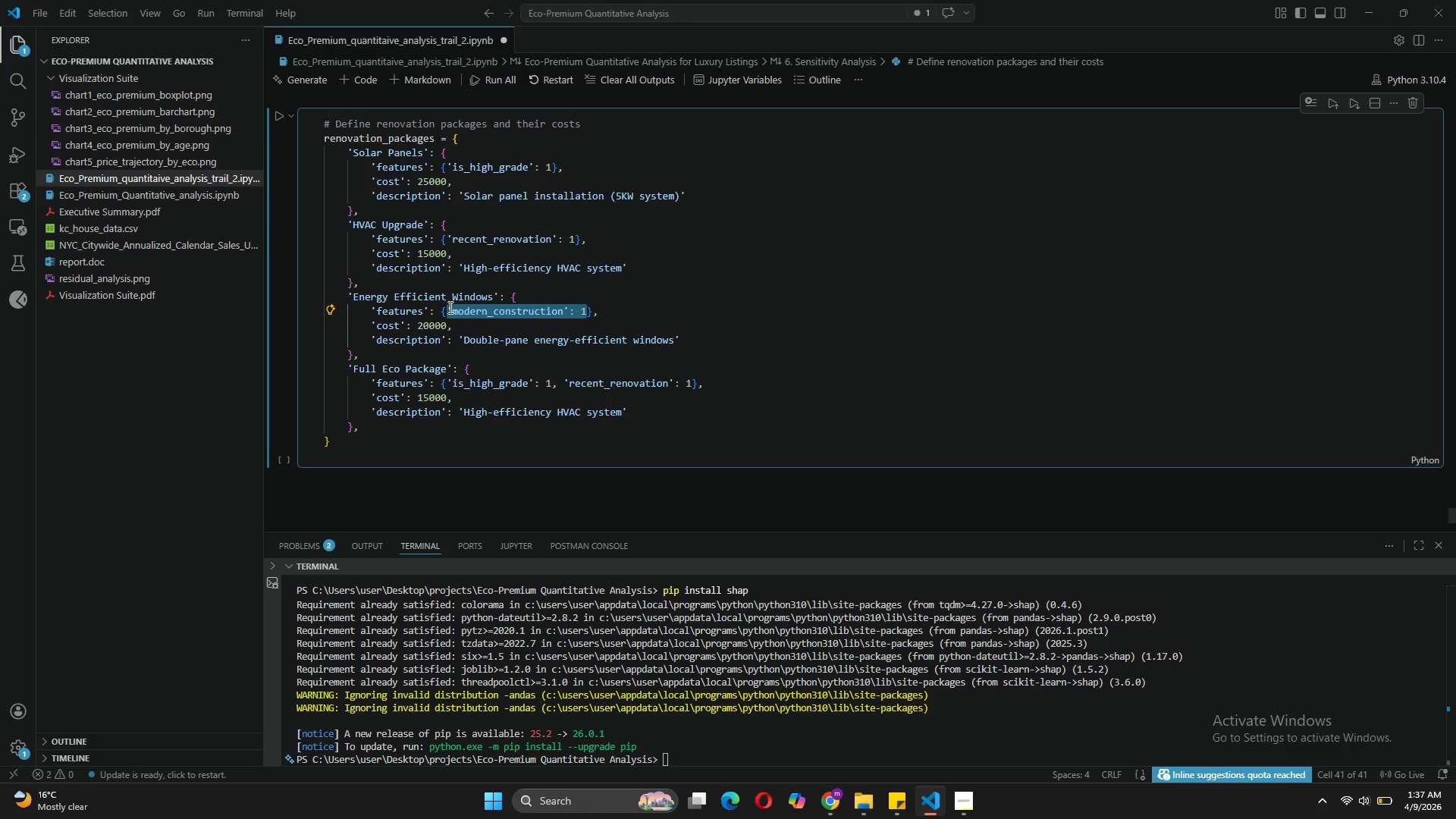 
key(Control+C)
 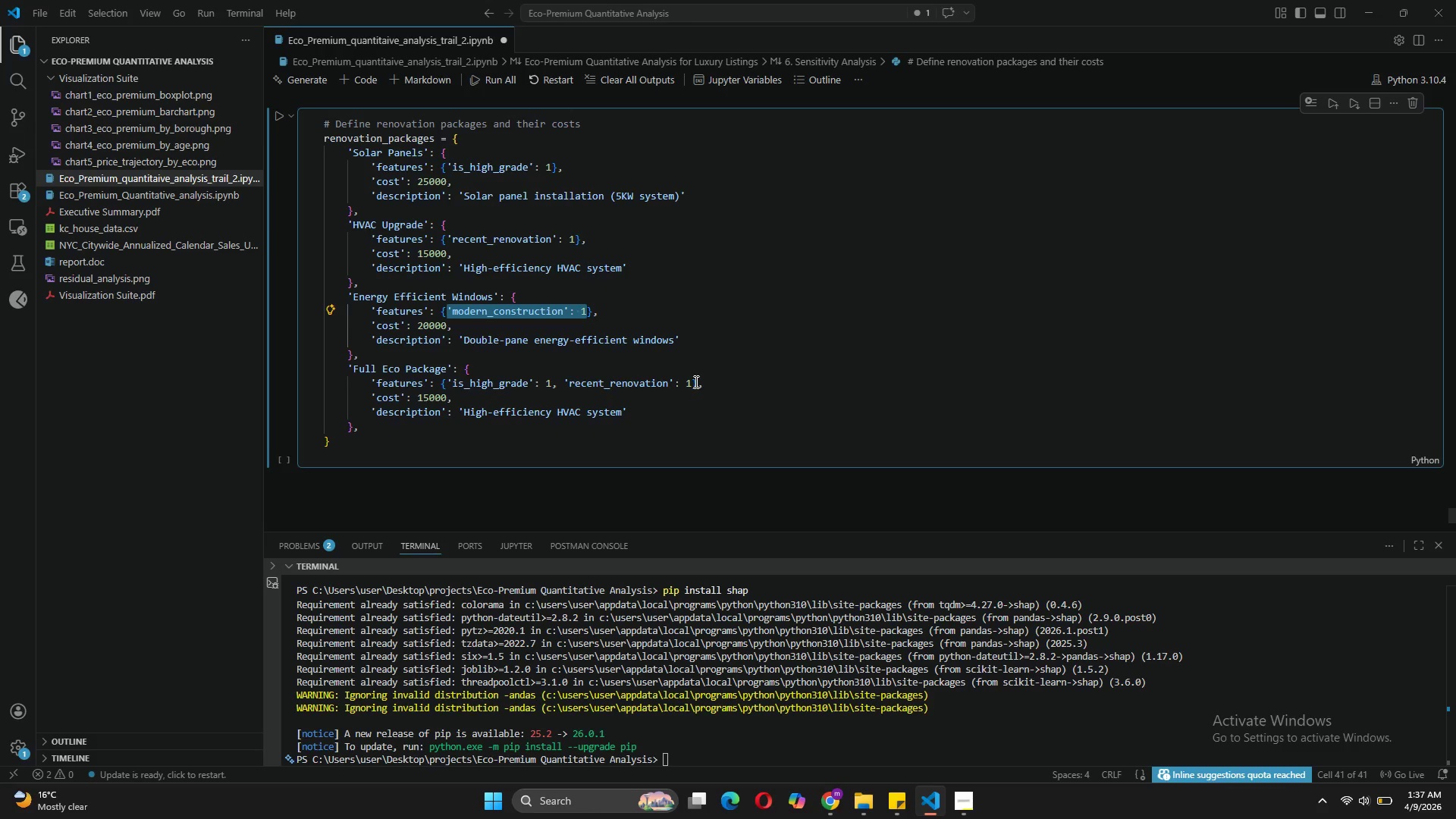 
left_click([692, 381])
 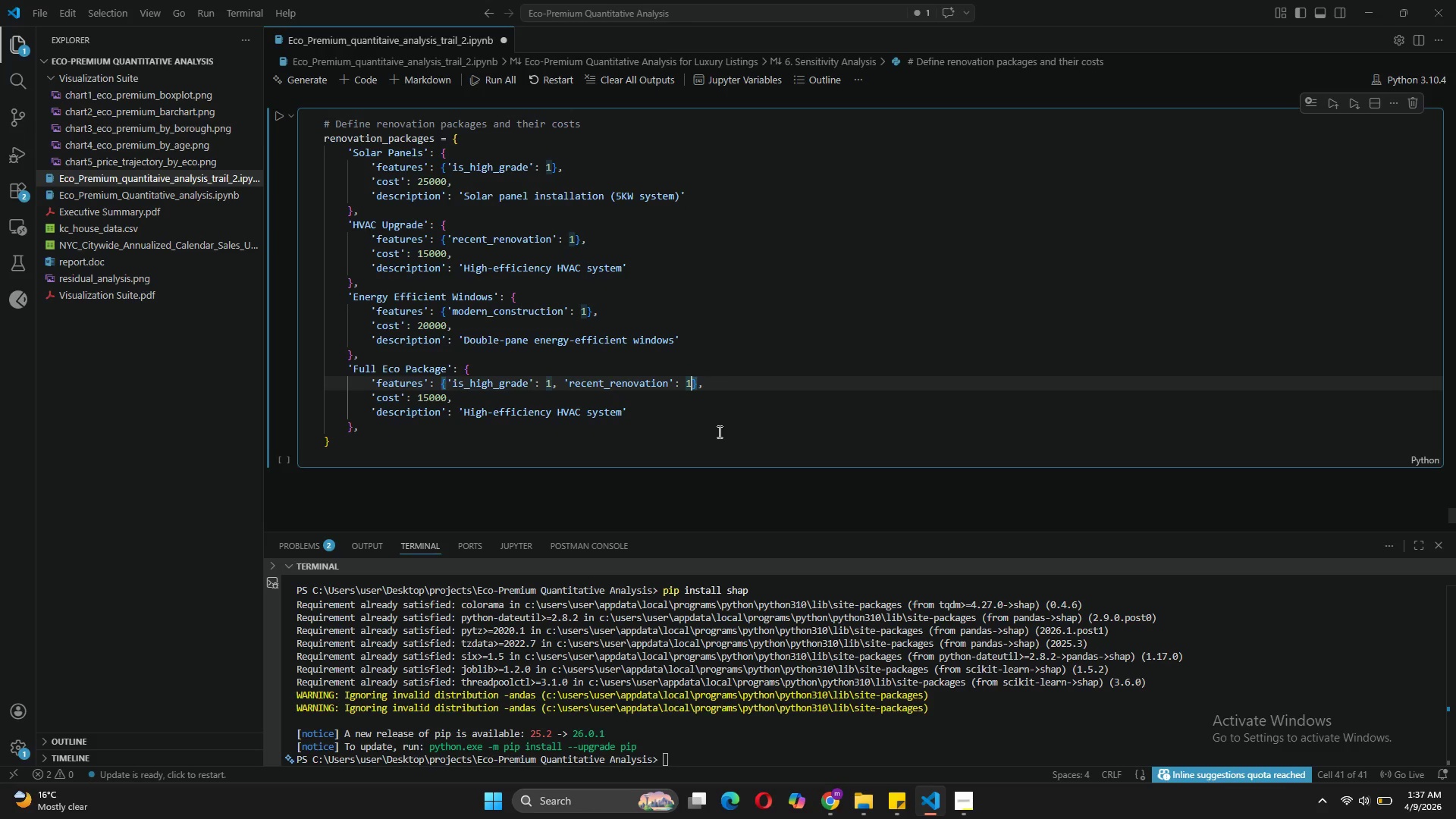 
key(Comma)
 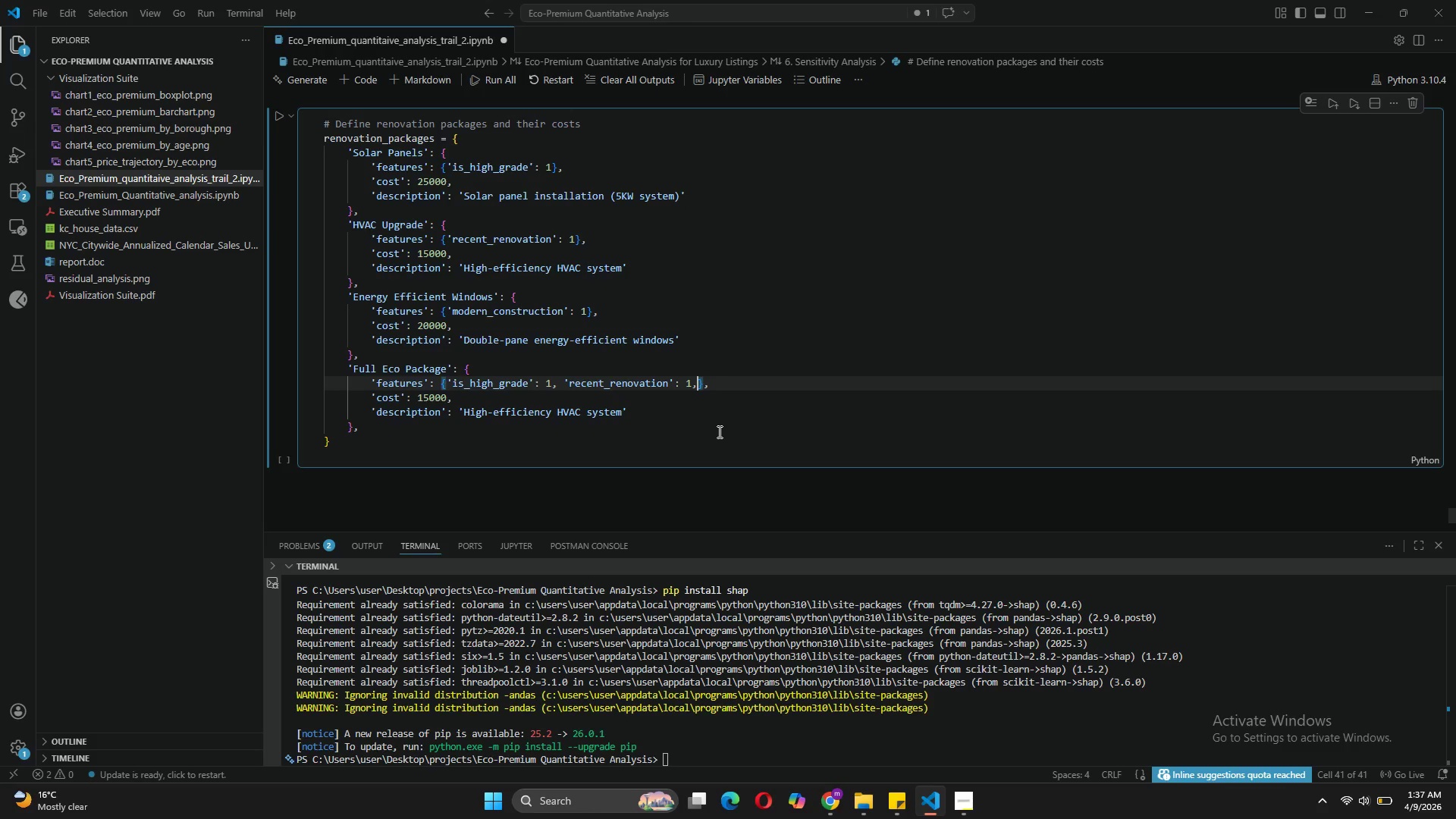 
key(Control+ControlLeft)
 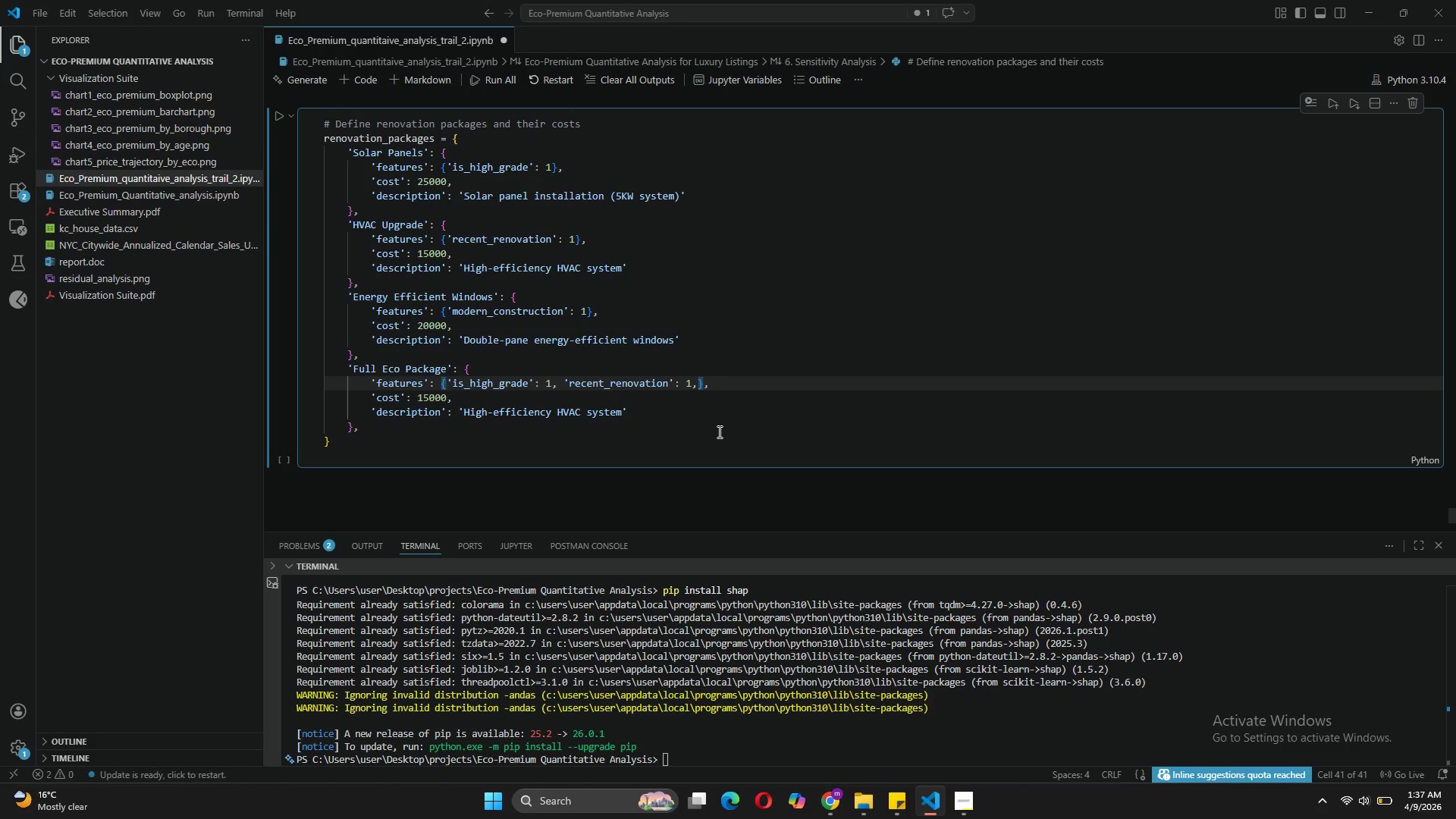 
key(Space)
 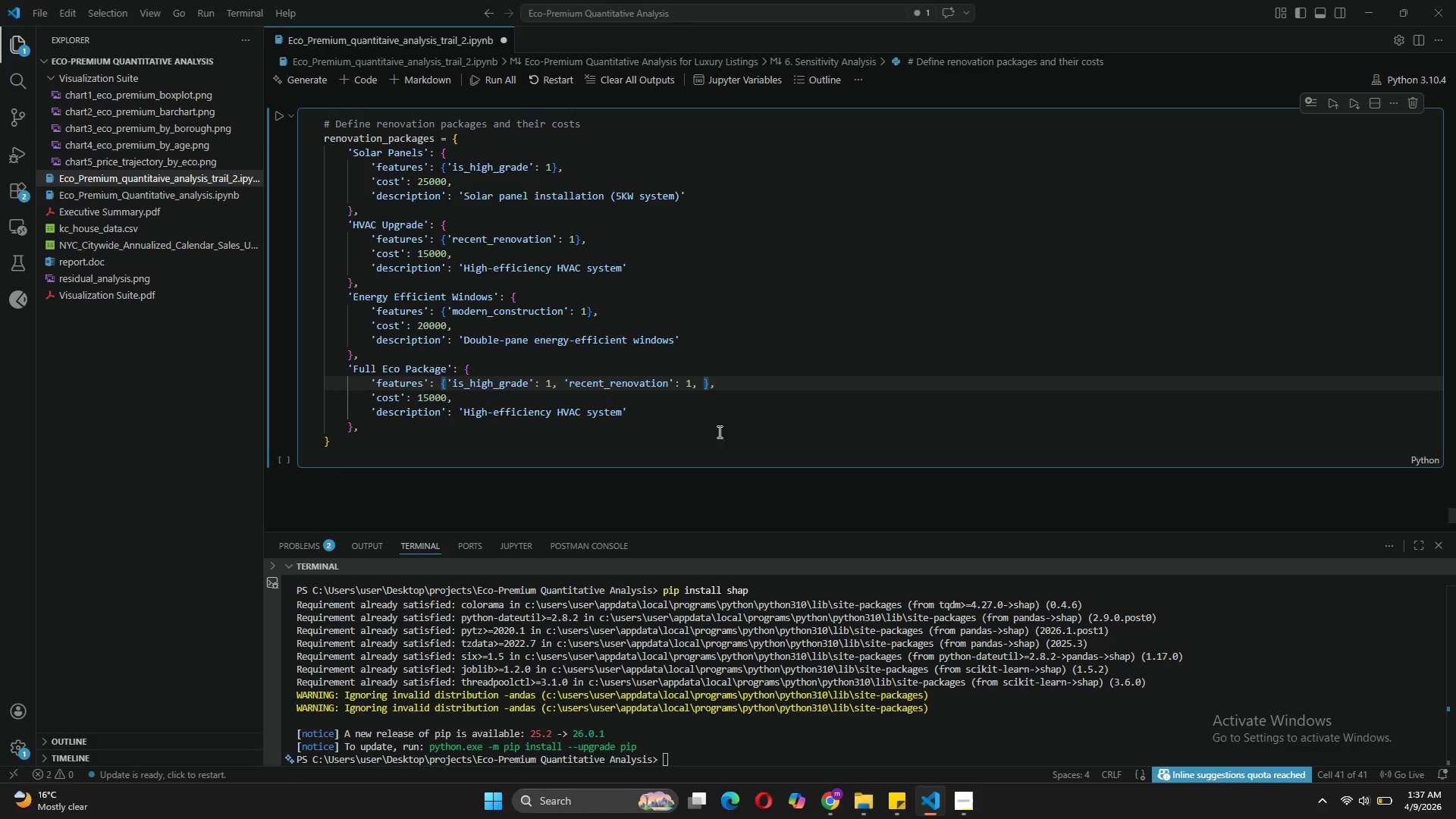 
key(Control+V)
 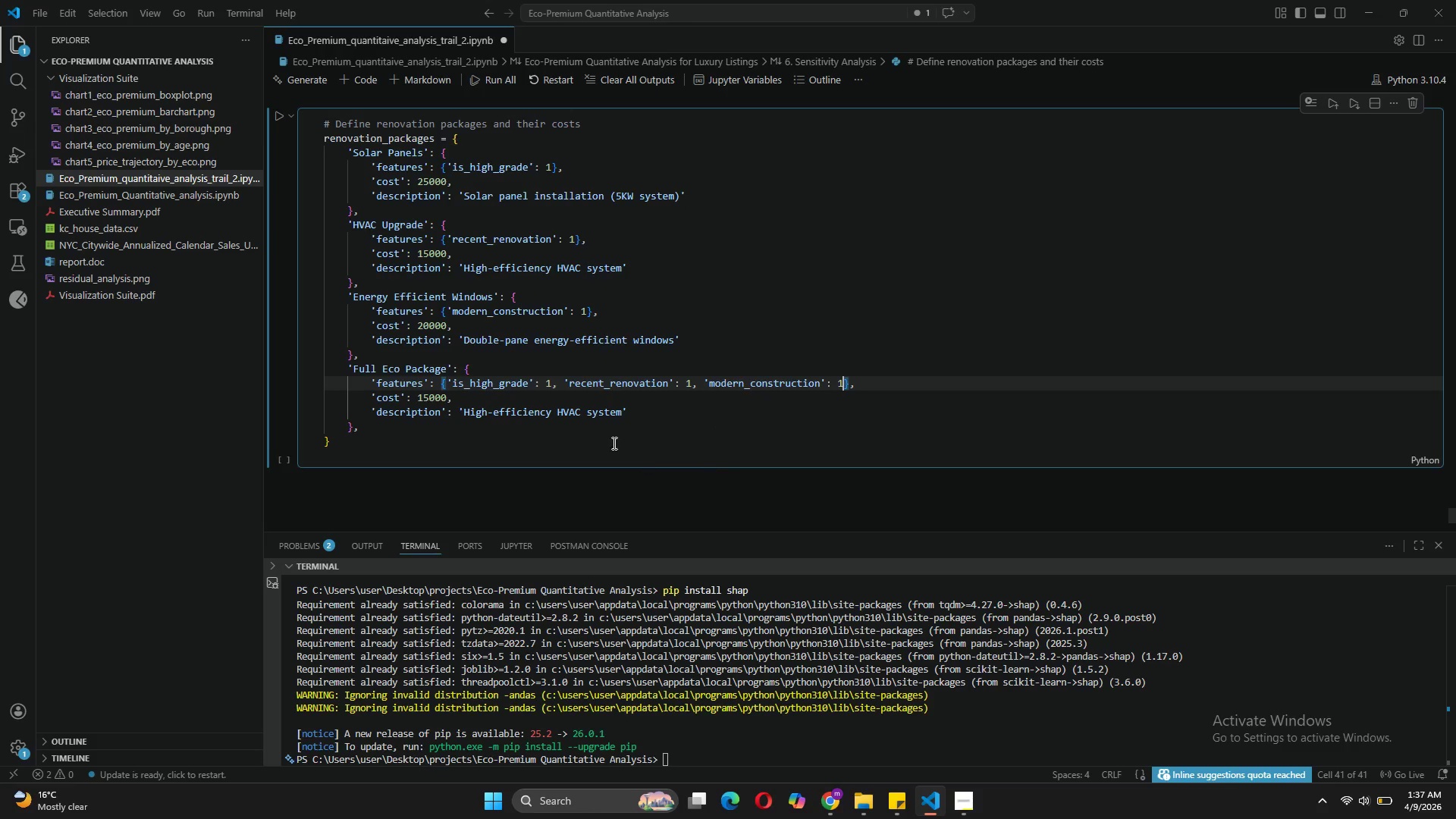 
left_click([428, 396])
 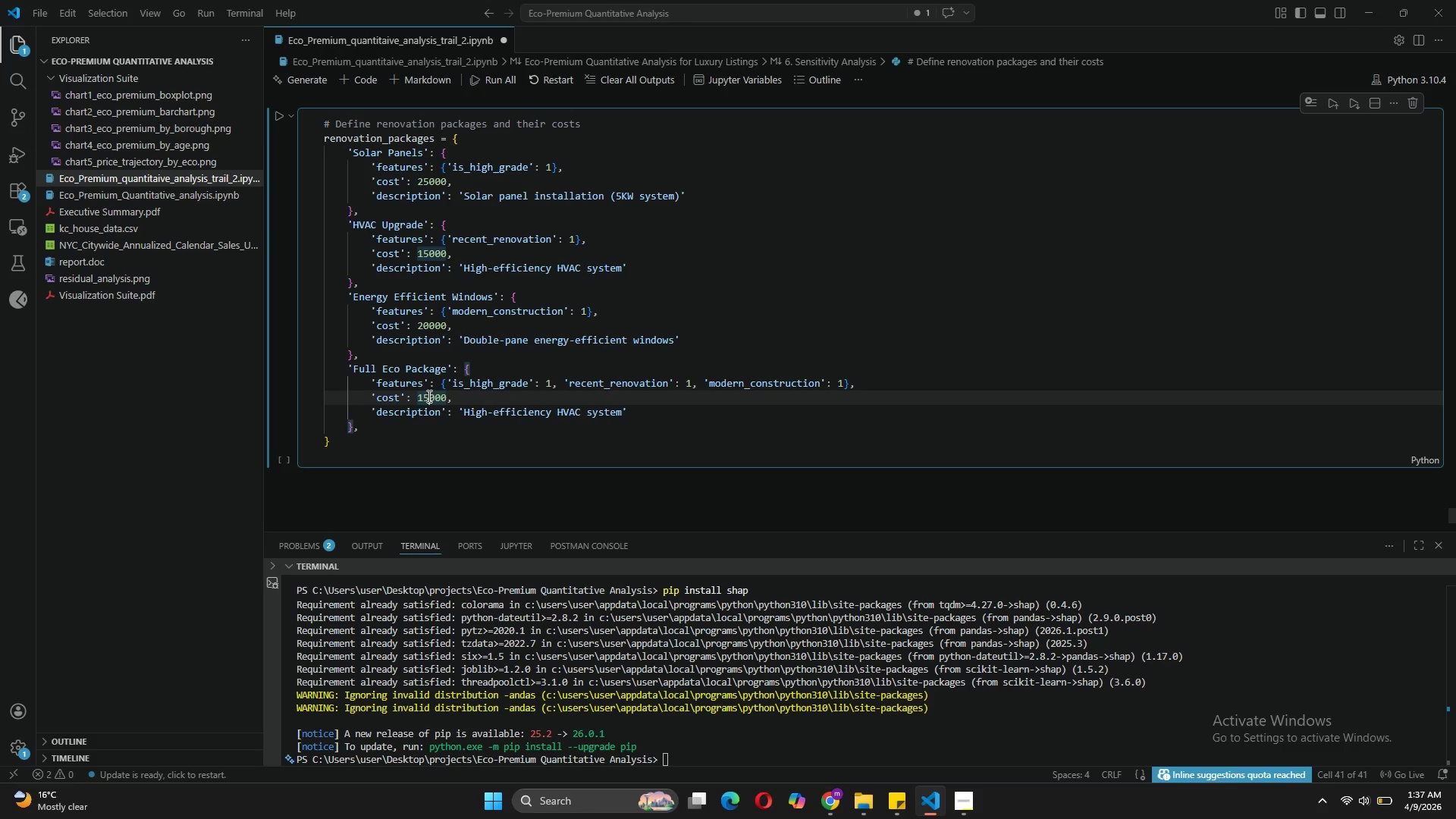 
key(Backspace)
key(Backspace)
type(60)
 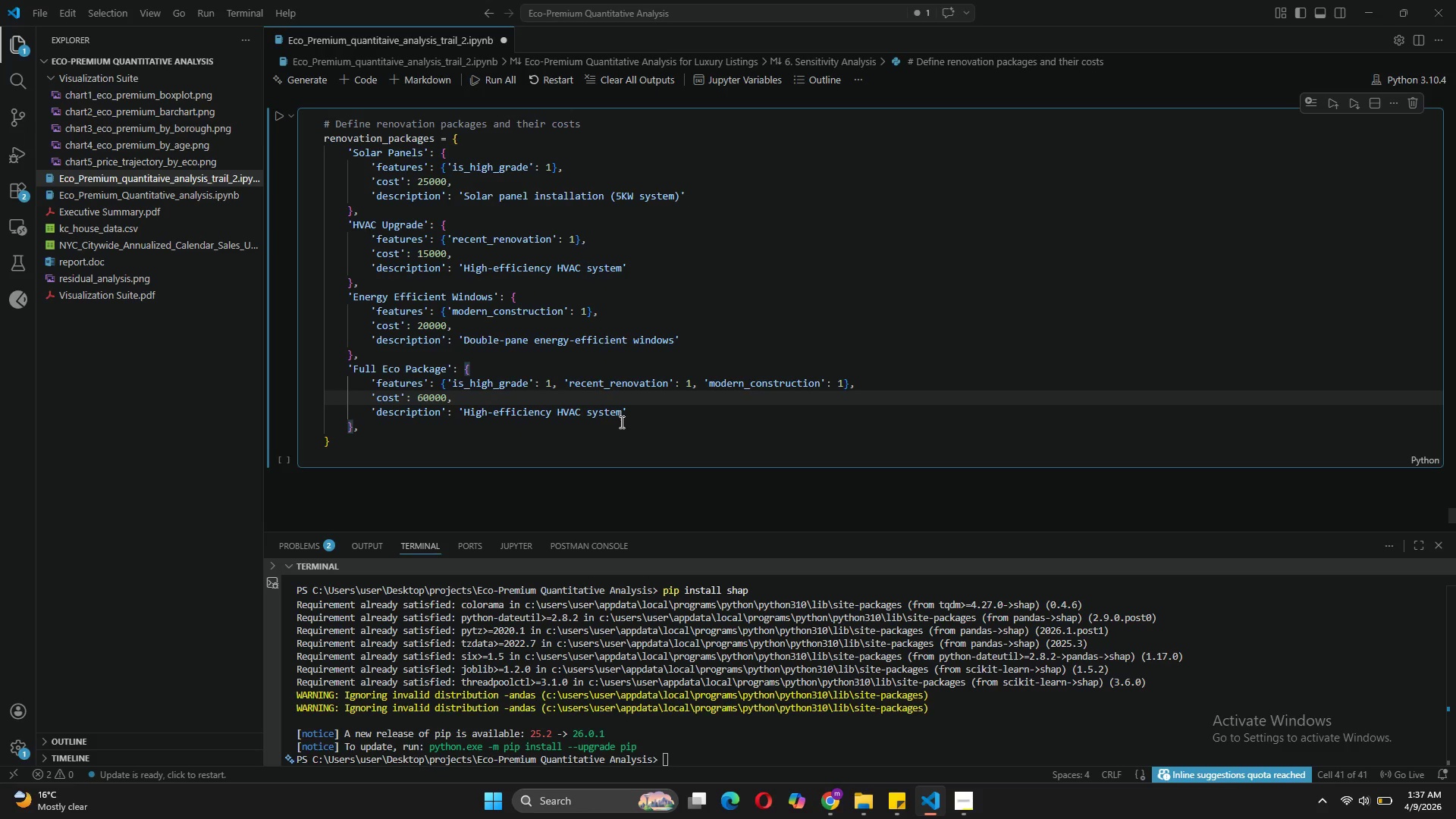 
left_click_drag(start_coordinate=[551, 410], to_coordinate=[466, 415])
 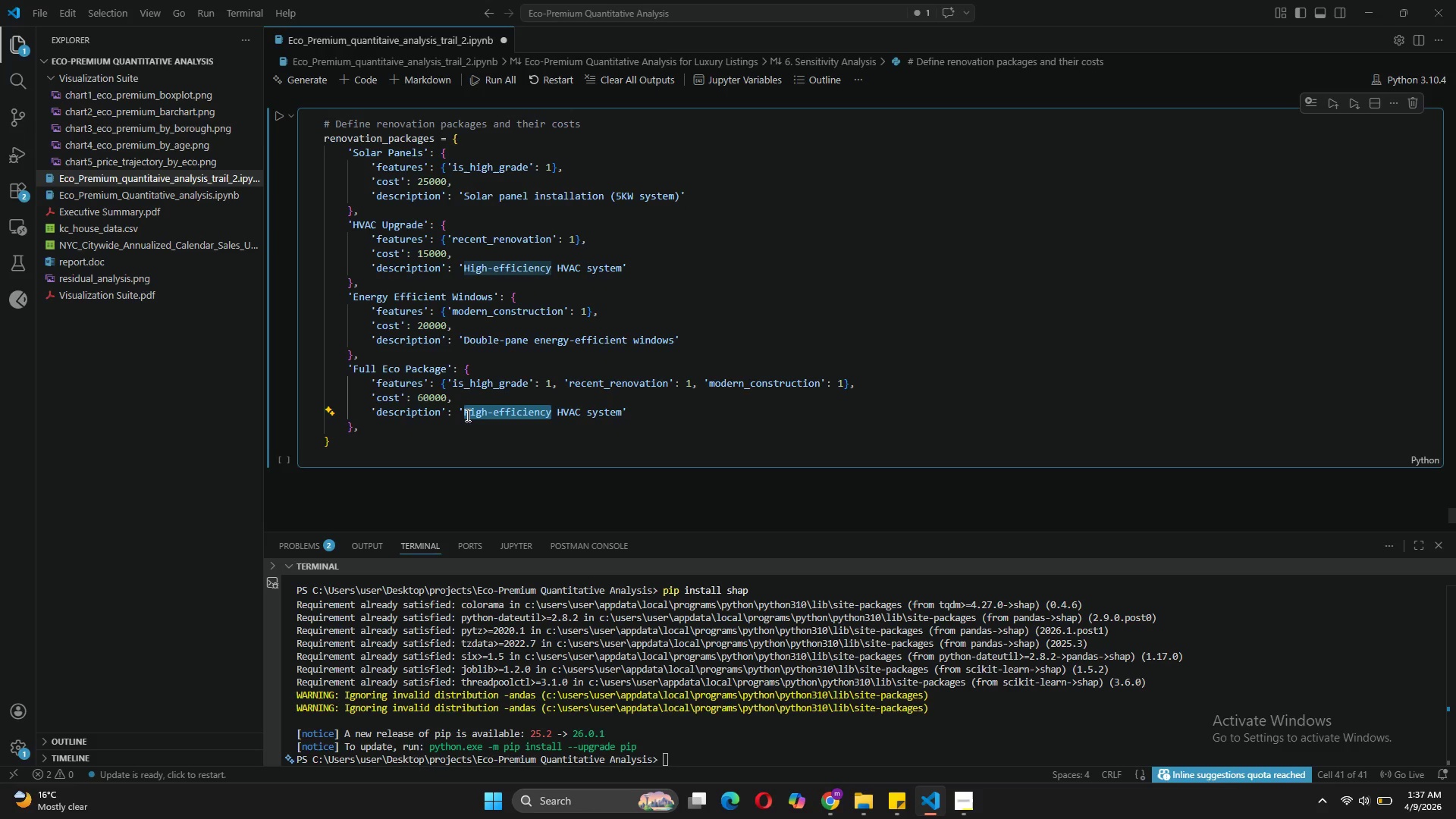 
type(Solar +)
 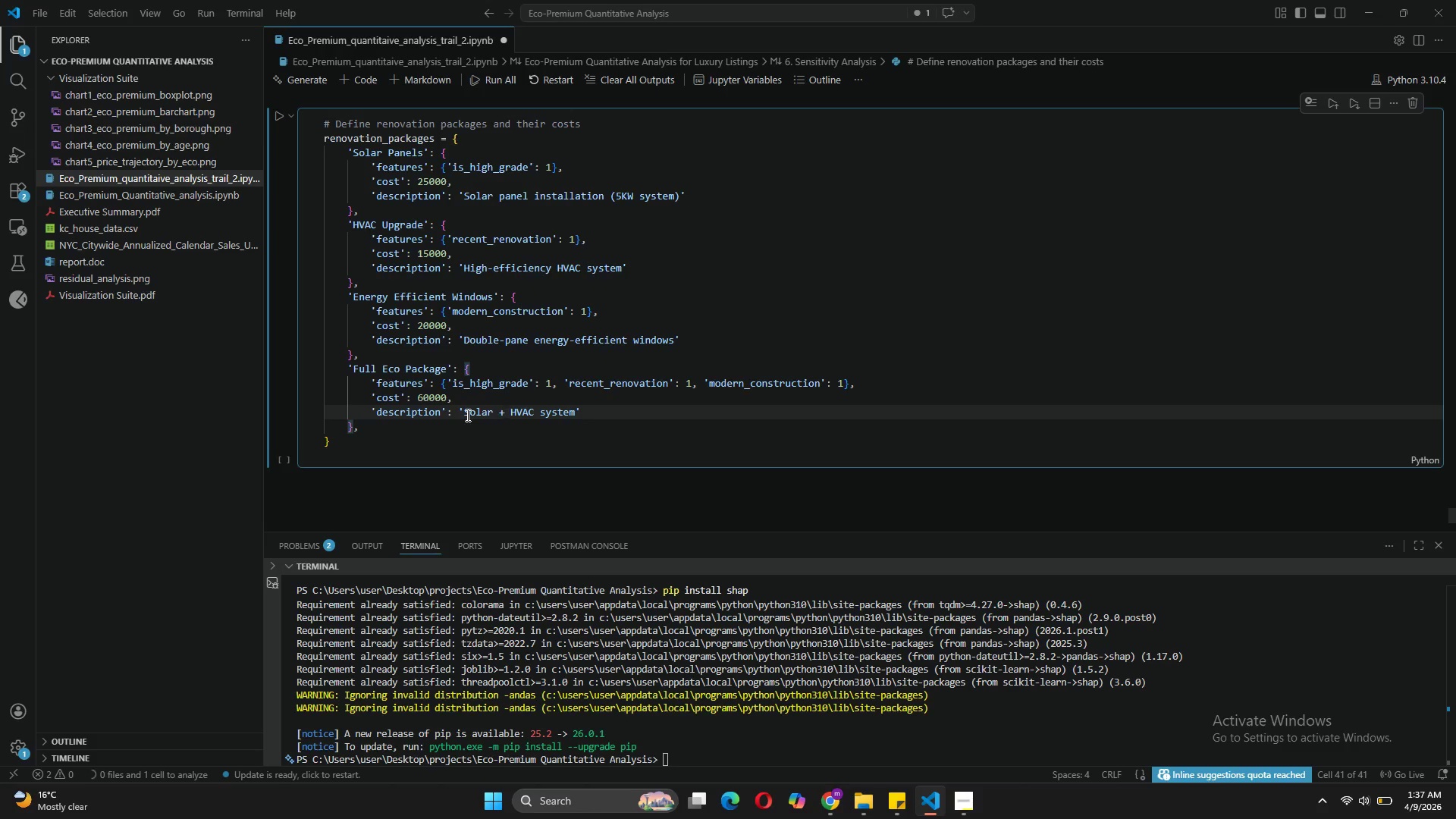 
left_click_drag(start_coordinate=[576, 411], to_coordinate=[534, 414])
 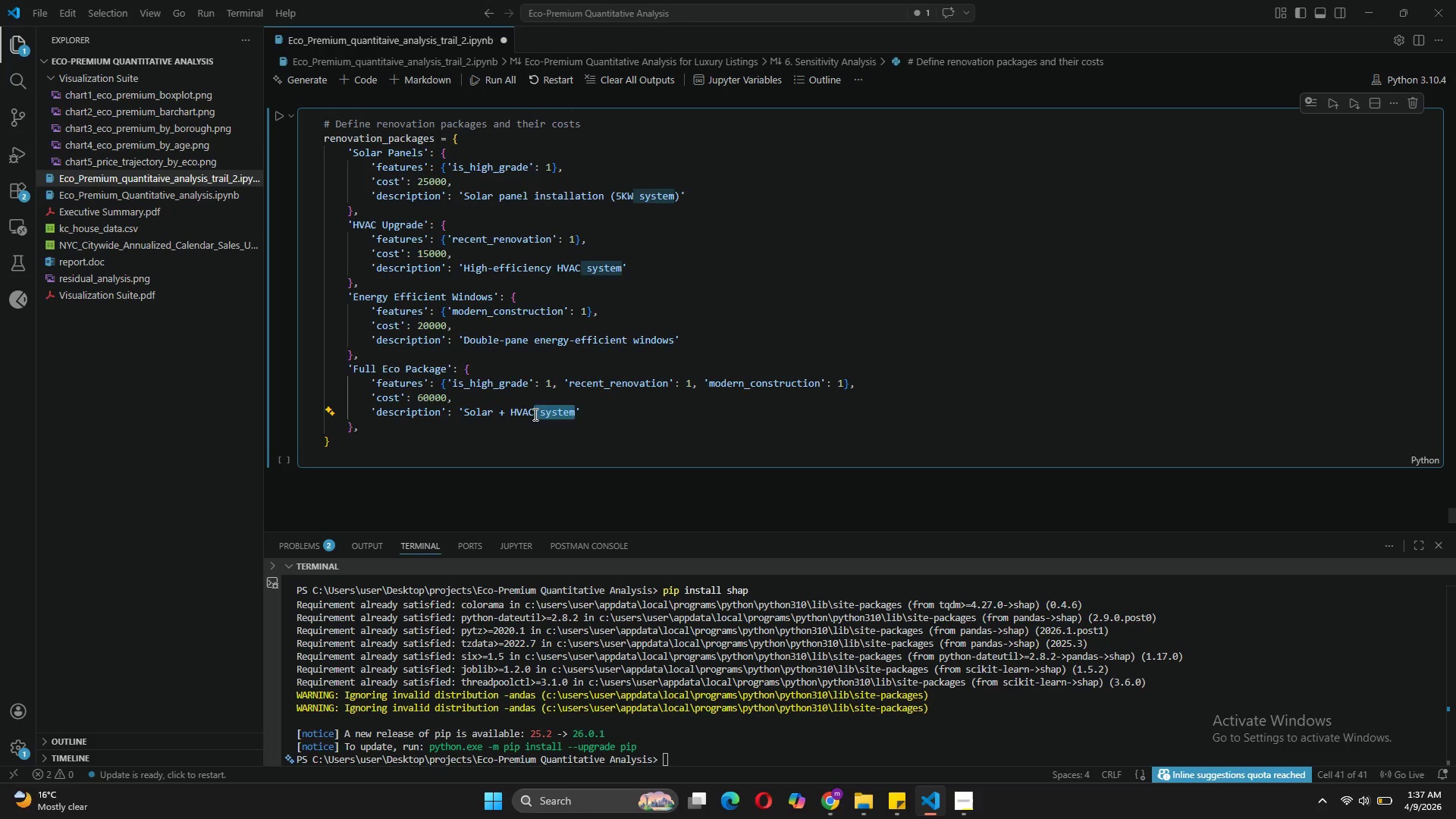 
type( + Windows)
 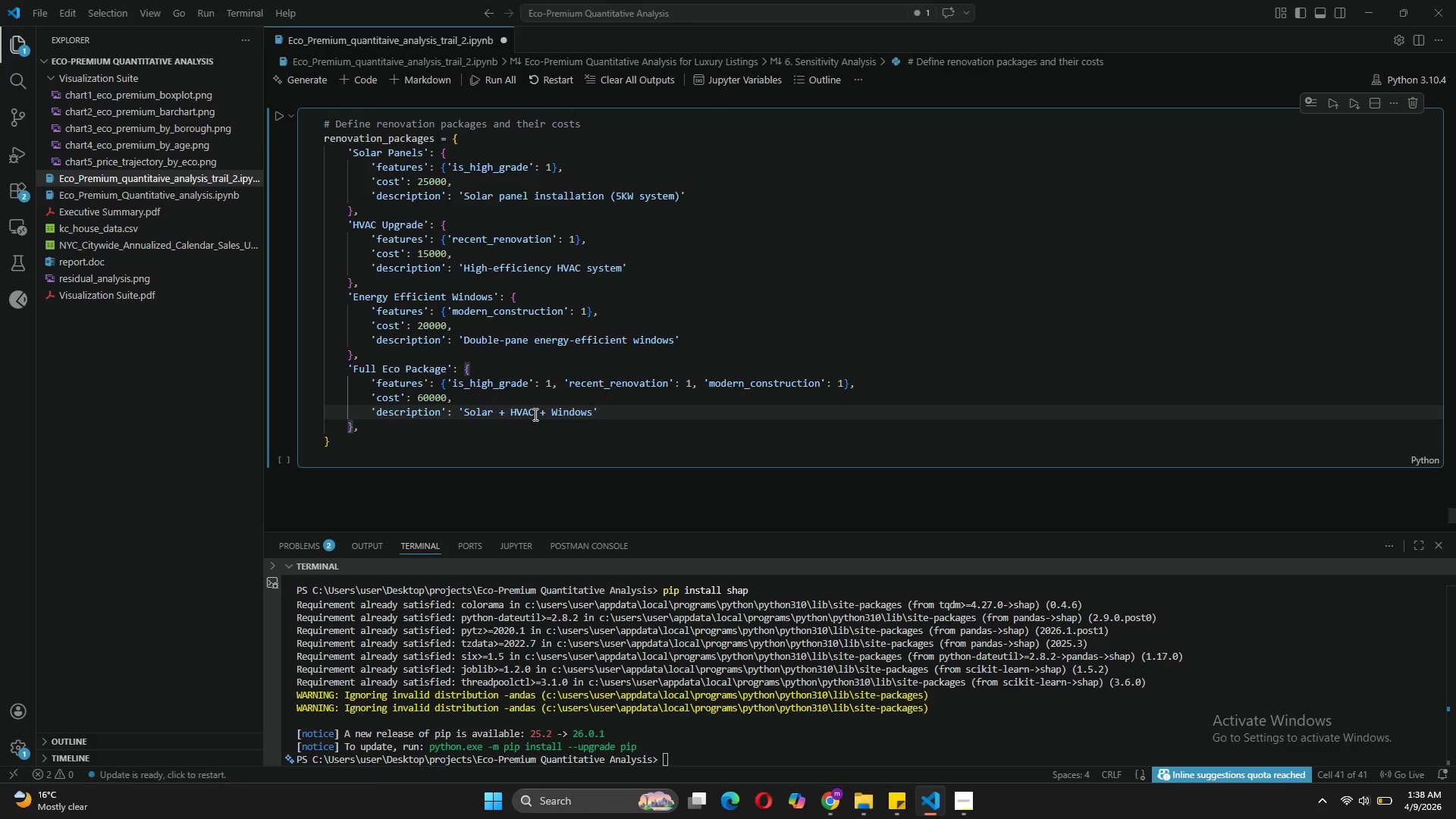 
wait(6.61)
 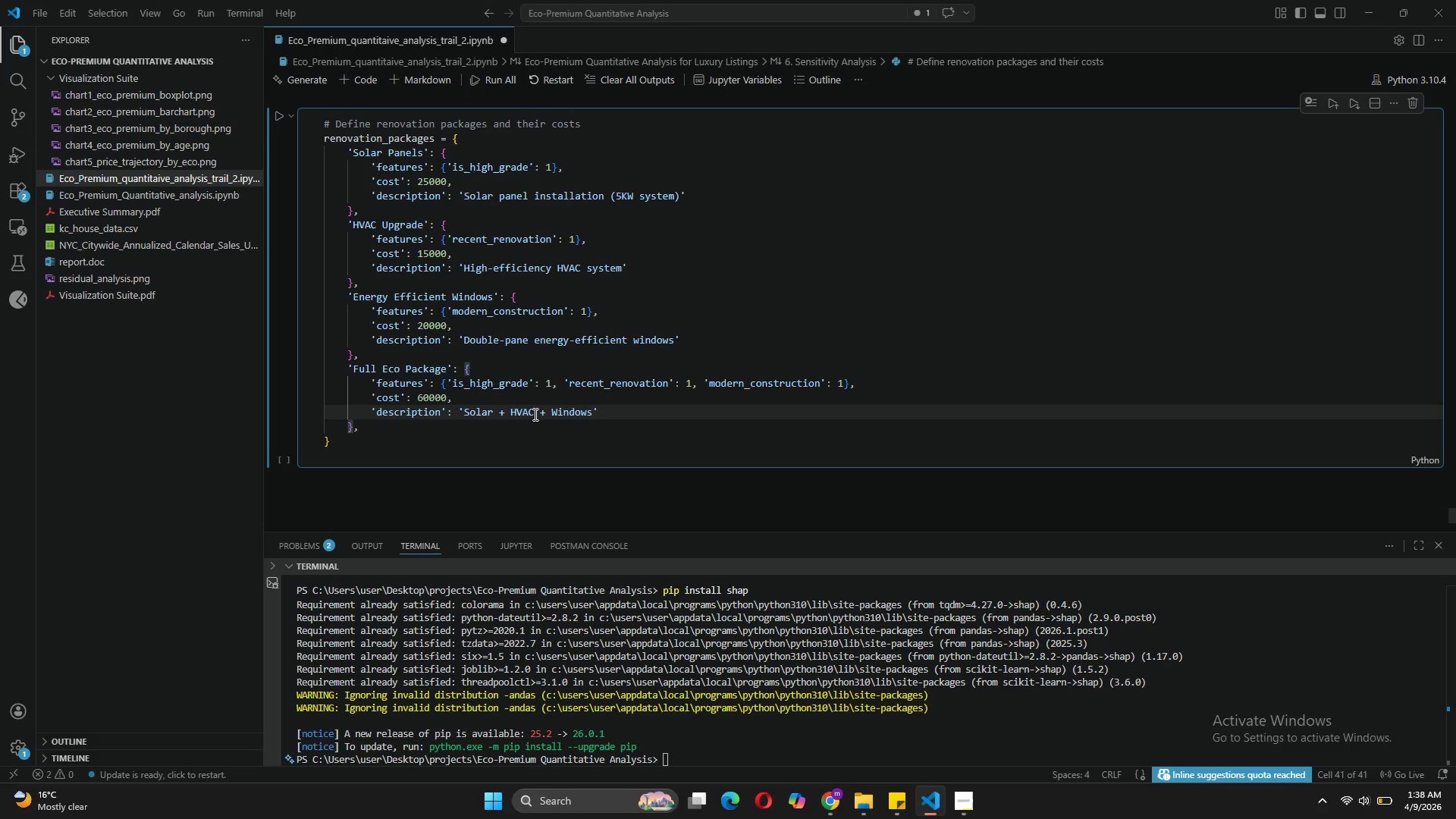 
left_click([338, 440])
 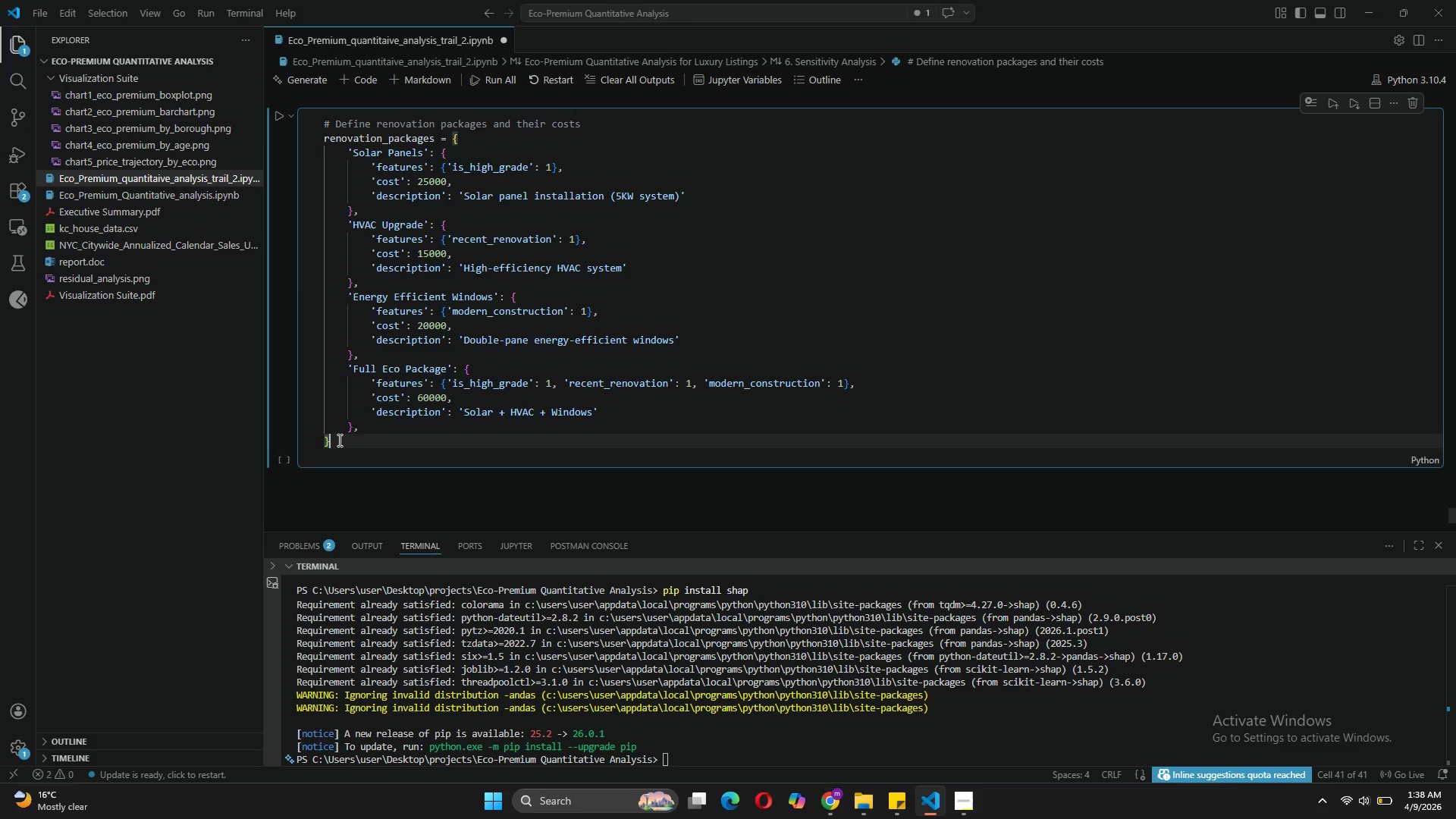 
key(Enter)
 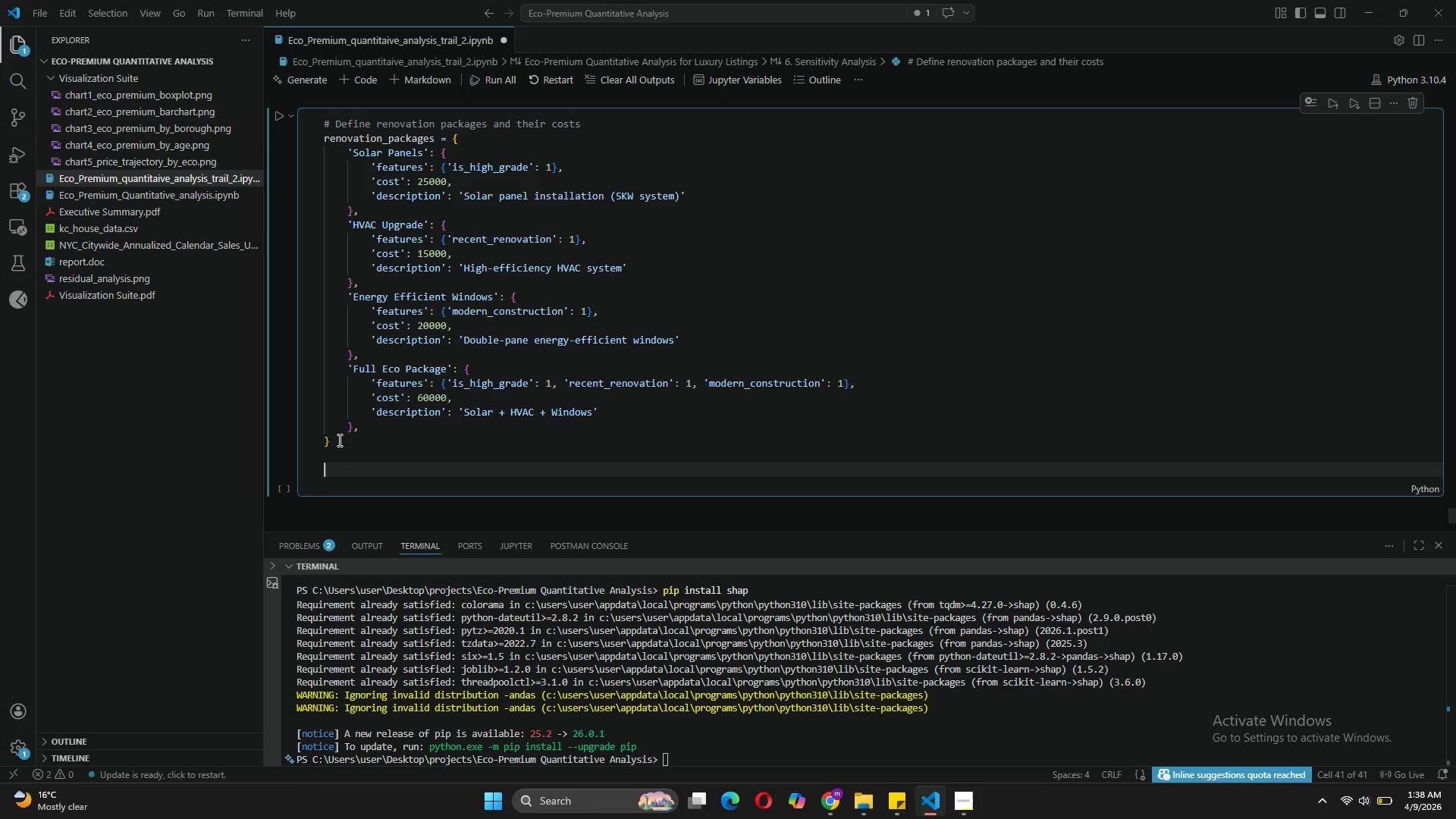 
key(Enter)
 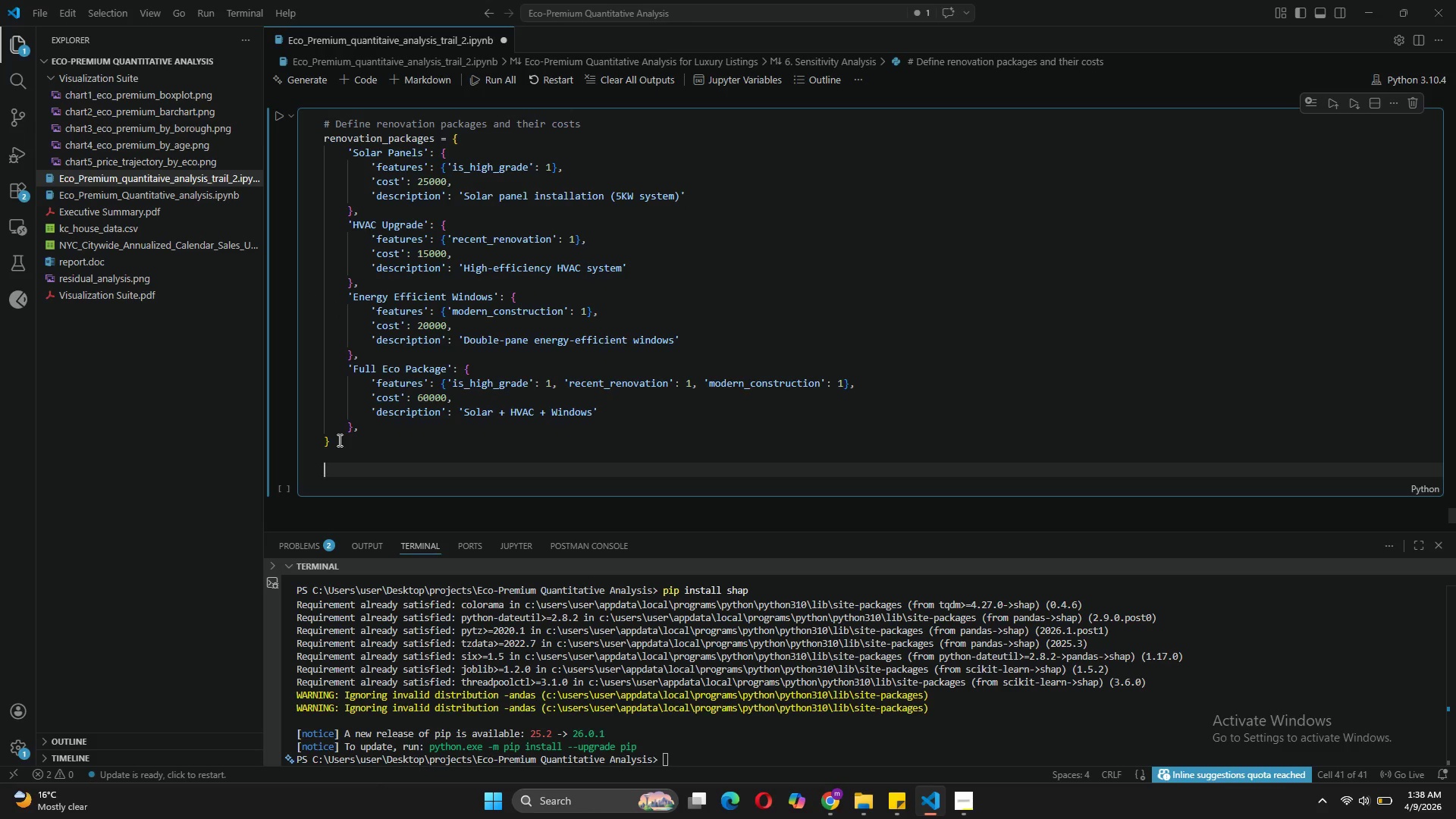 
type(print("Renovation Impact Simulation)
 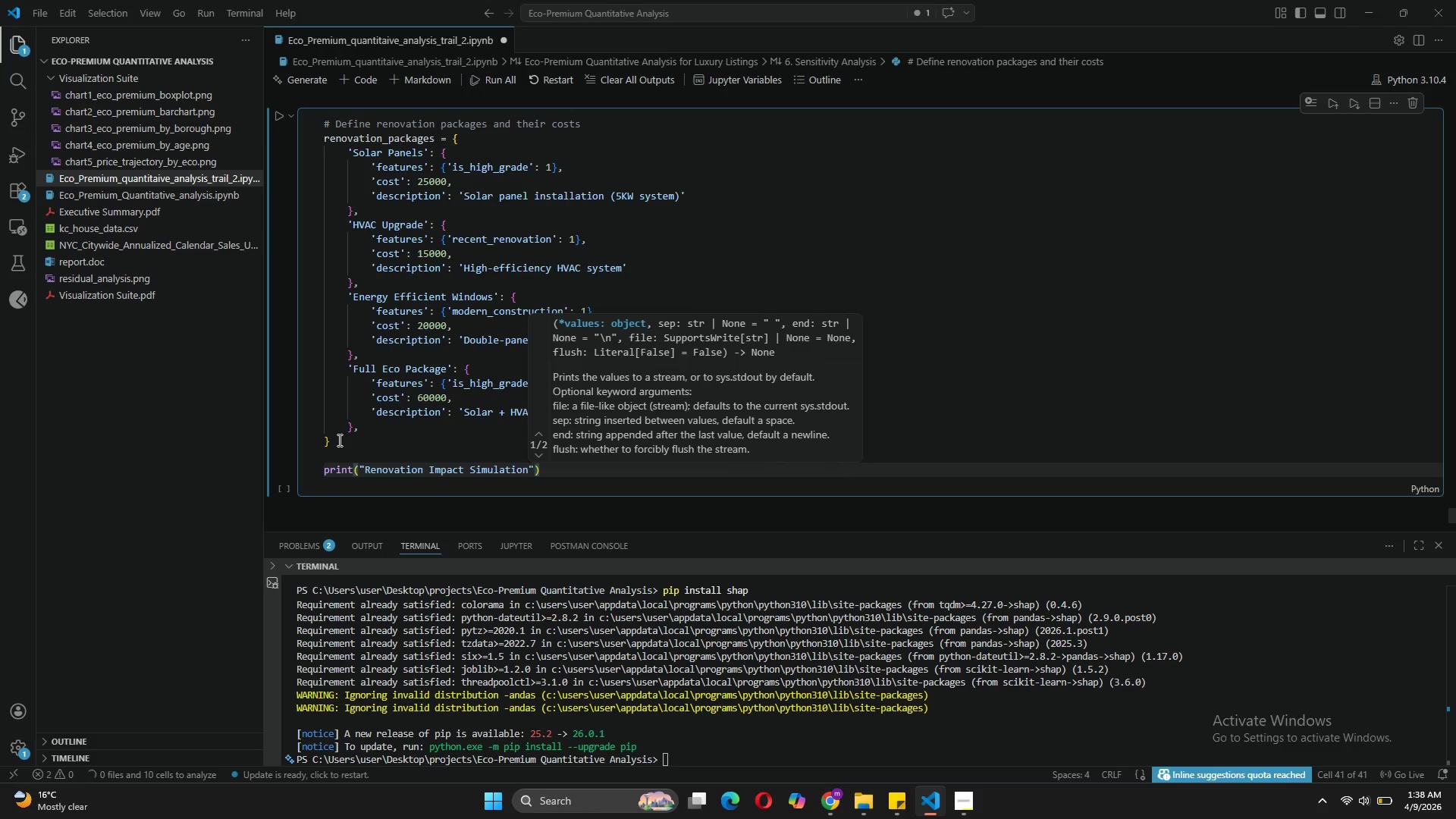 
wait(17.52)
 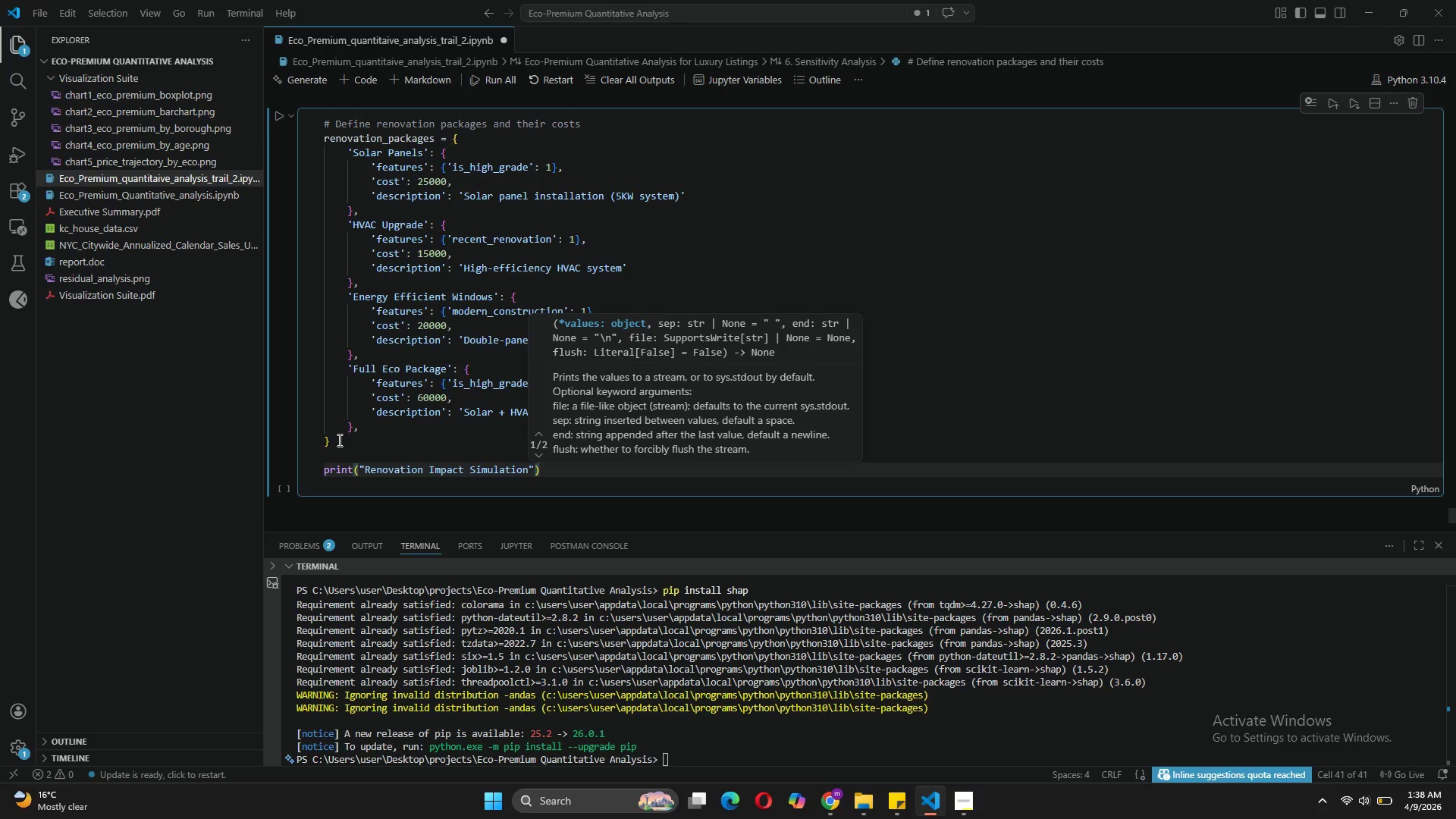 
key(ArrowRight)
 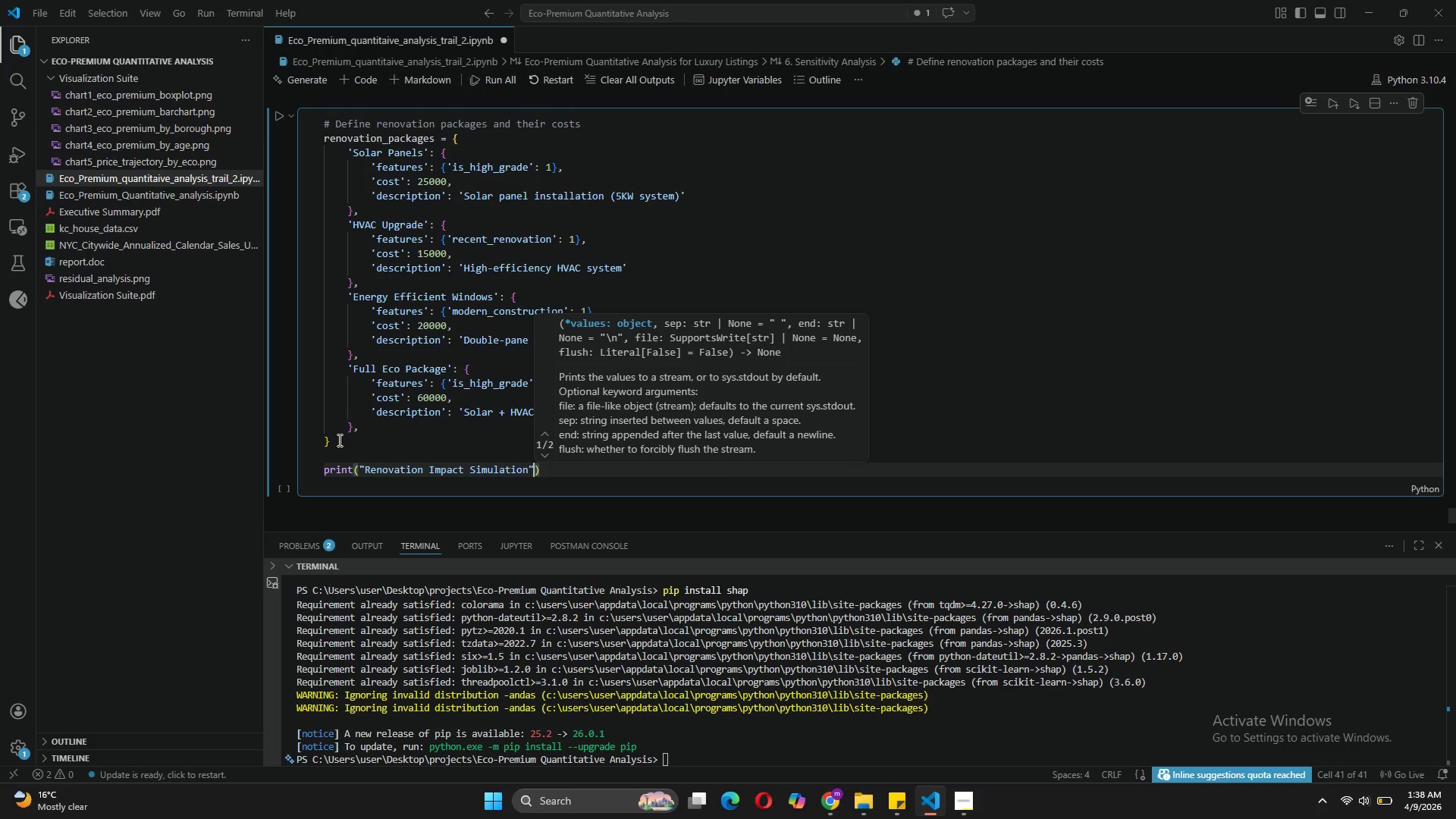 
key(ArrowRight)
 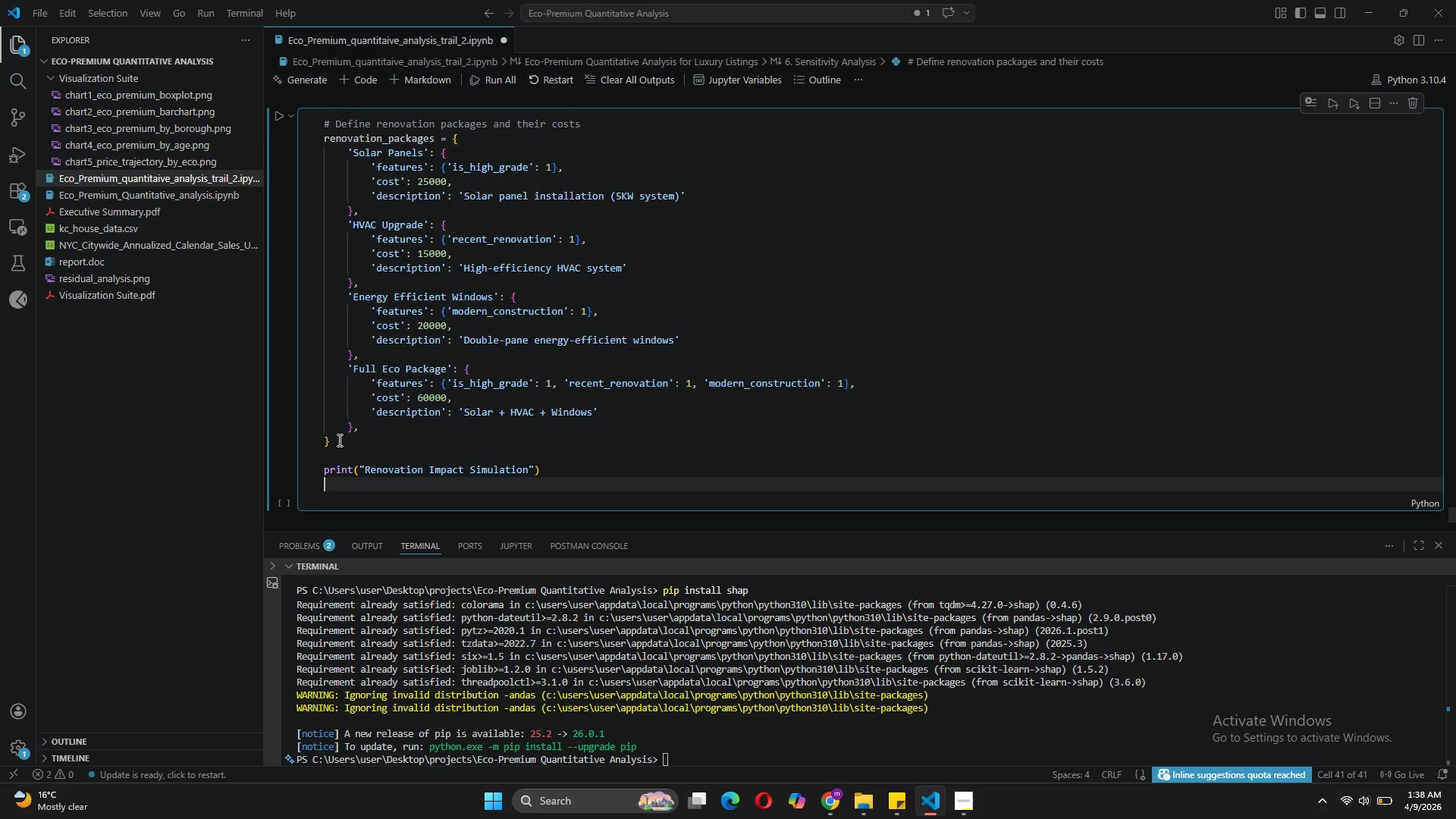 
key(Enter)
 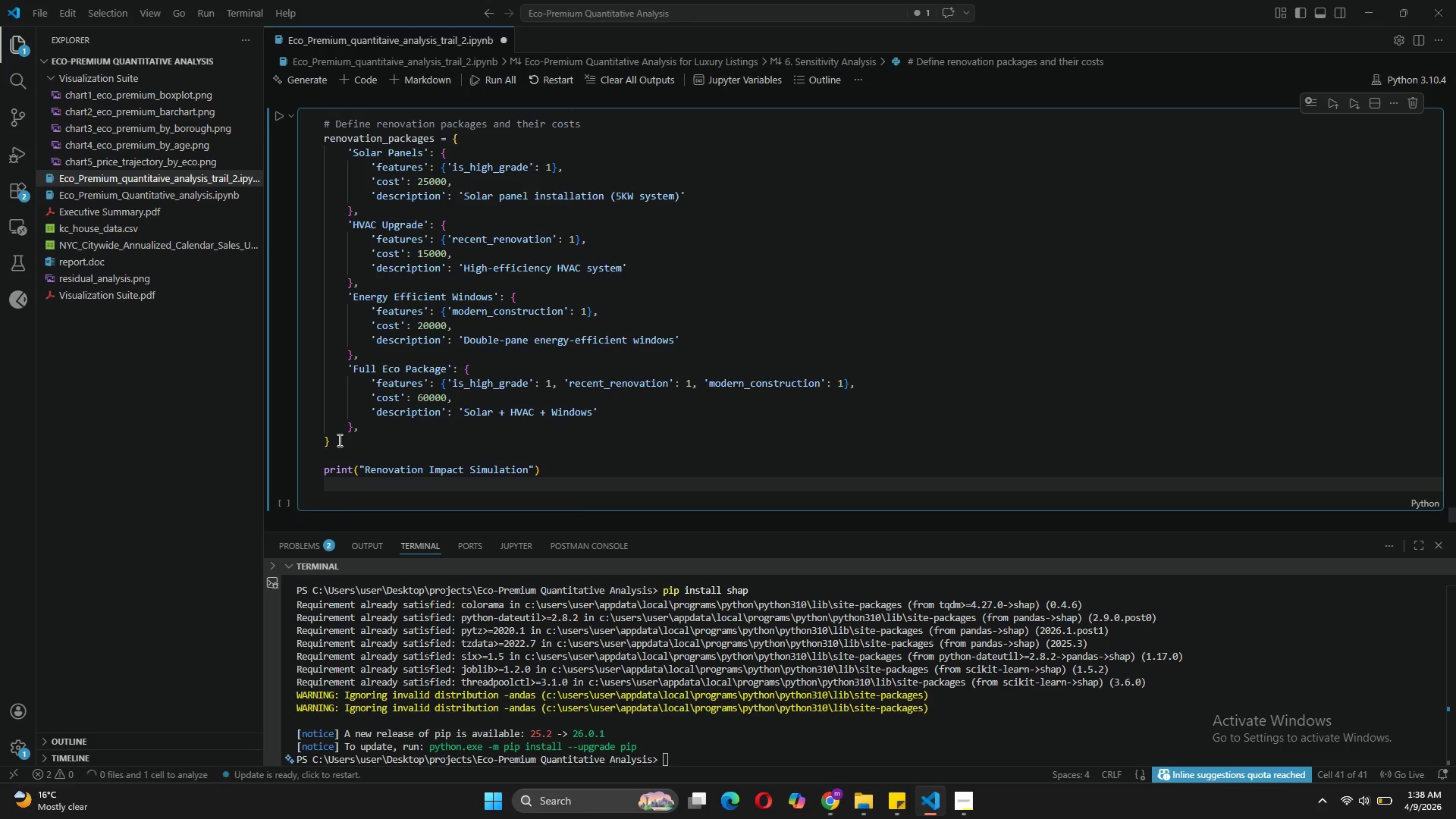 
type(print)
 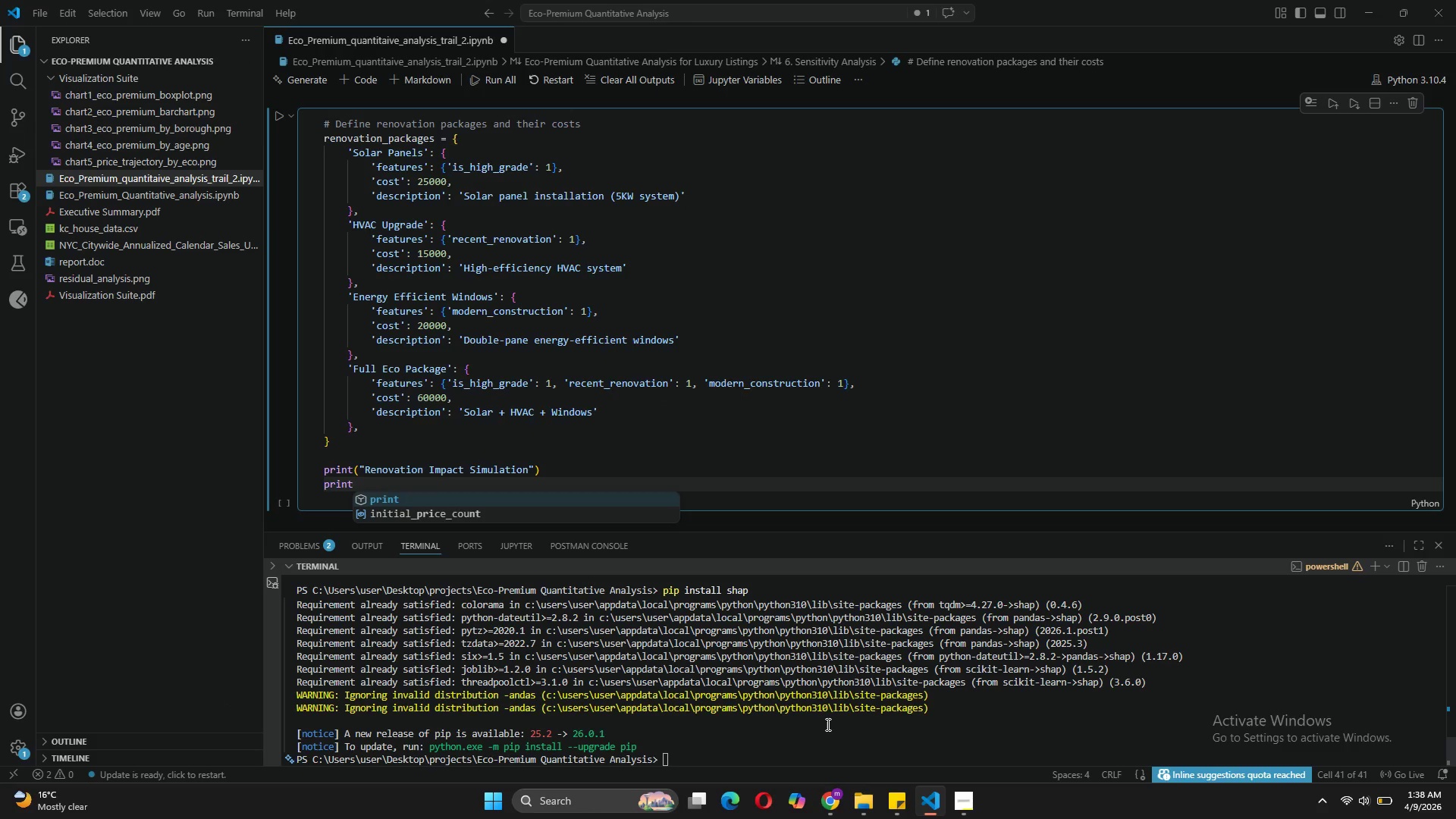 
left_click([966, 796])